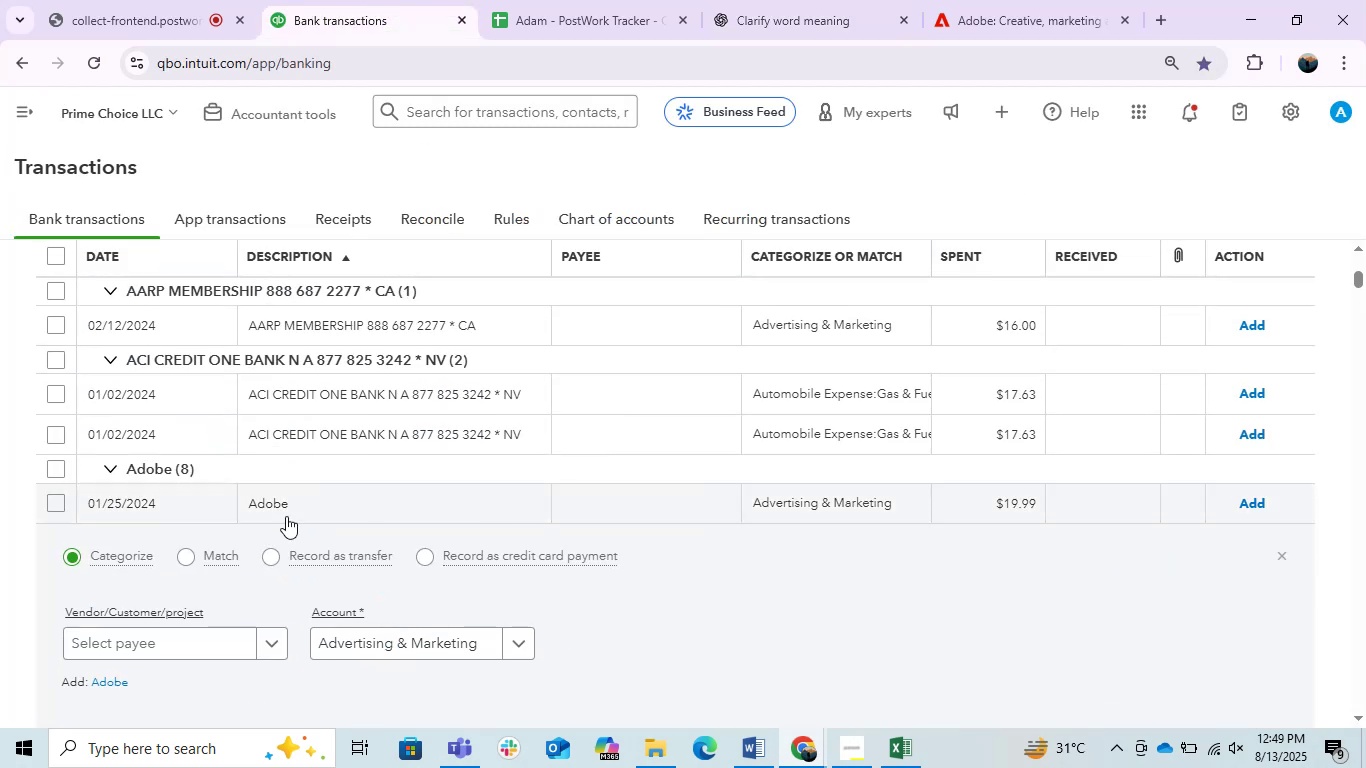 
left_click([286, 506])
 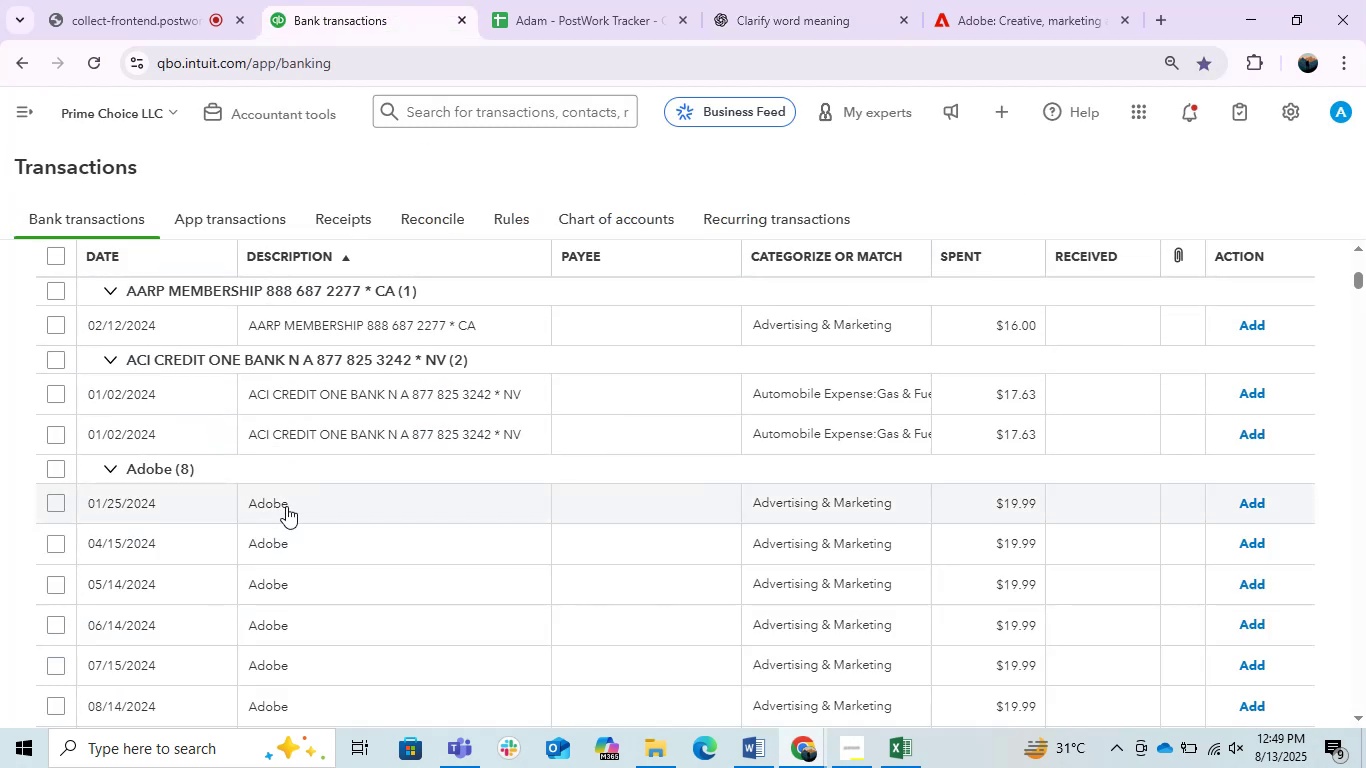 
scroll: coordinate [286, 506], scroll_direction: down, amount: 2.0
 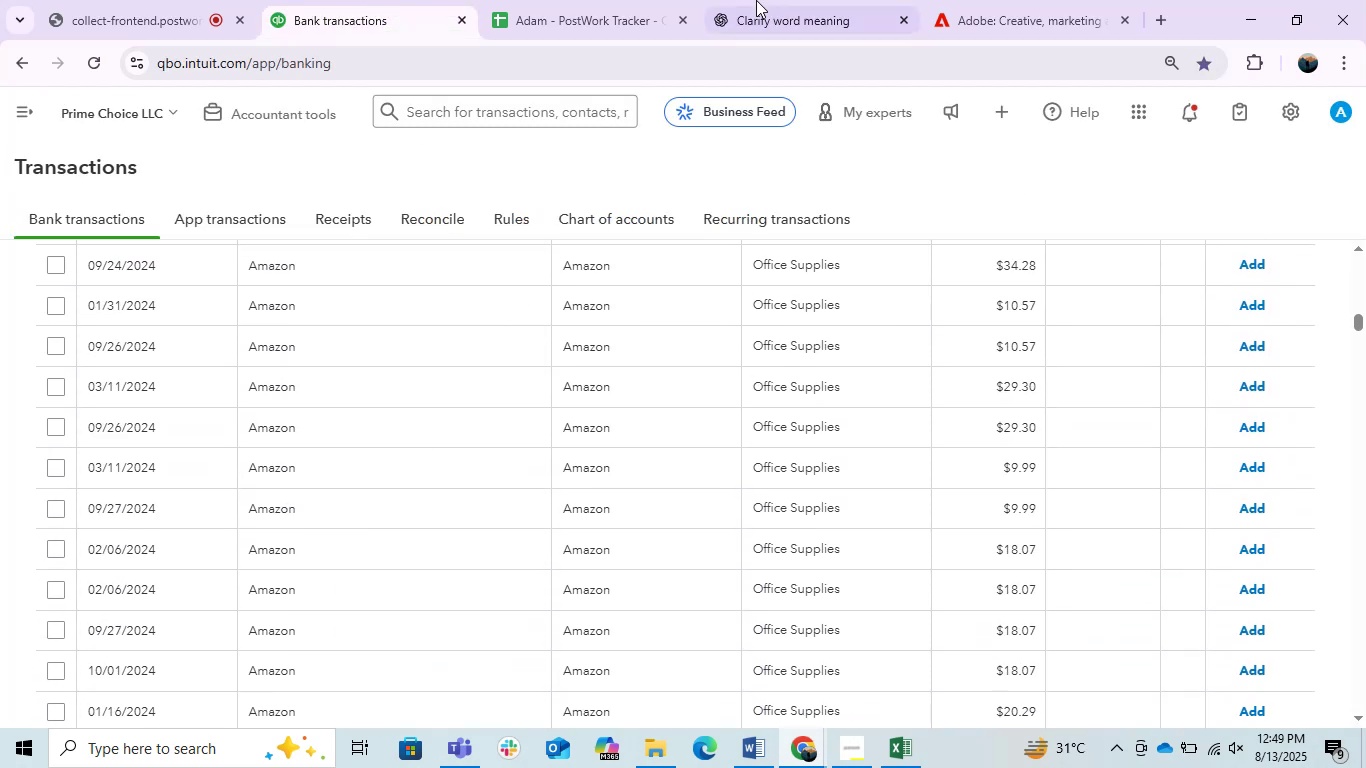 
left_click([881, 0])
 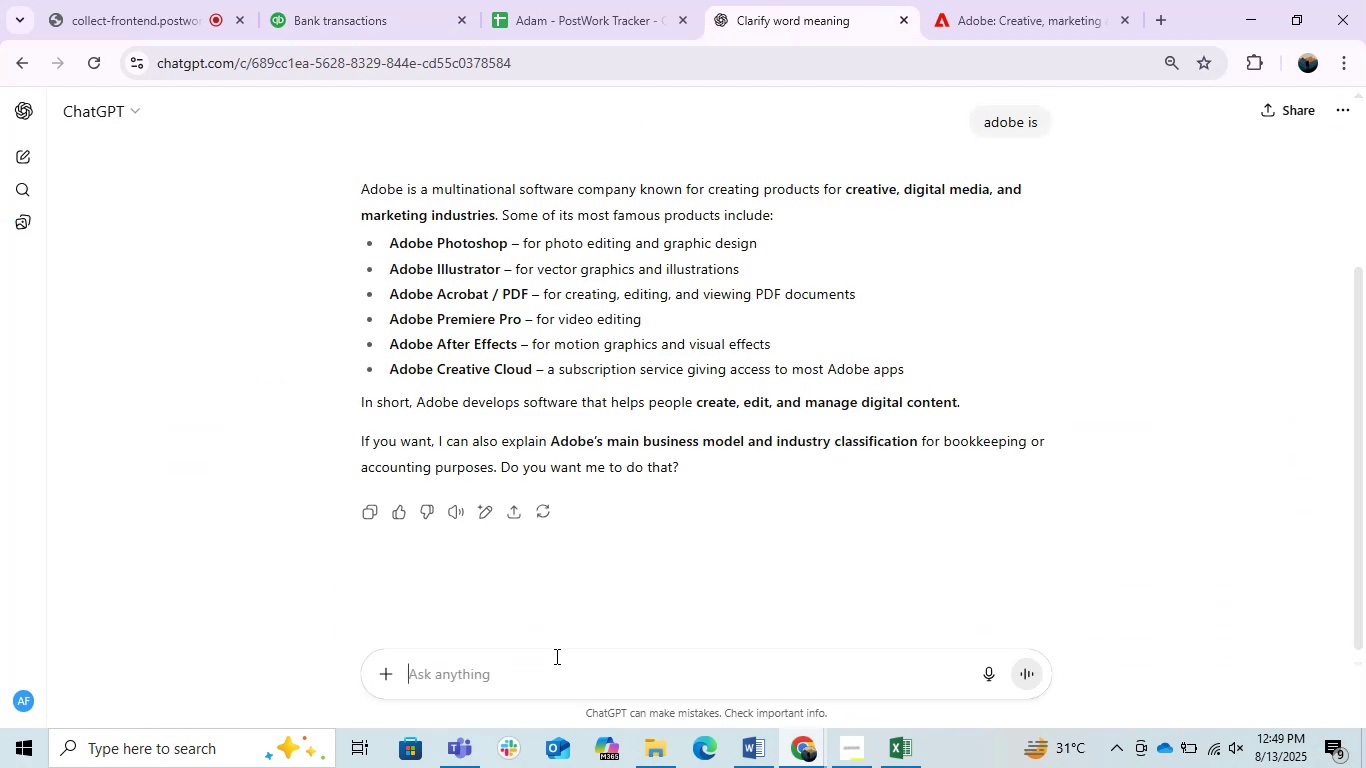 
type(how to classify in qbo )
 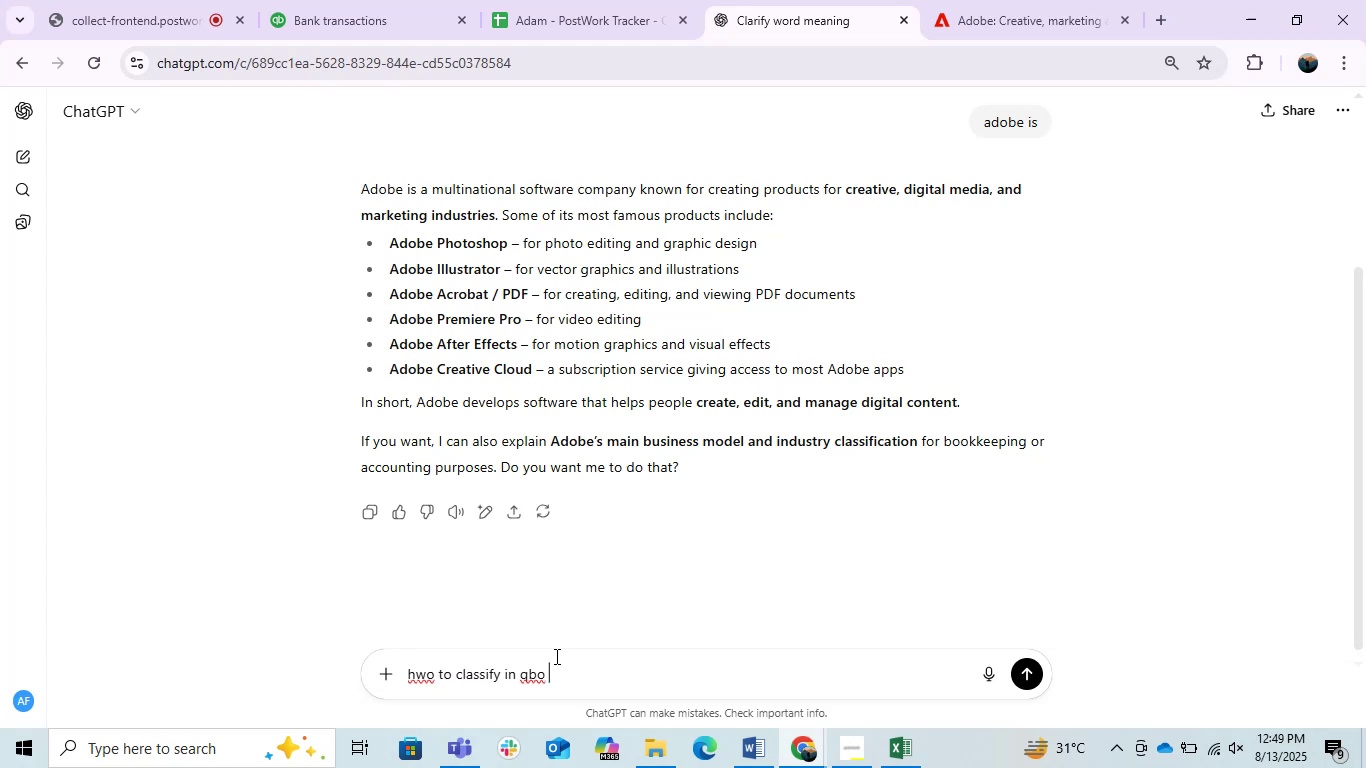 
key(Enter)
 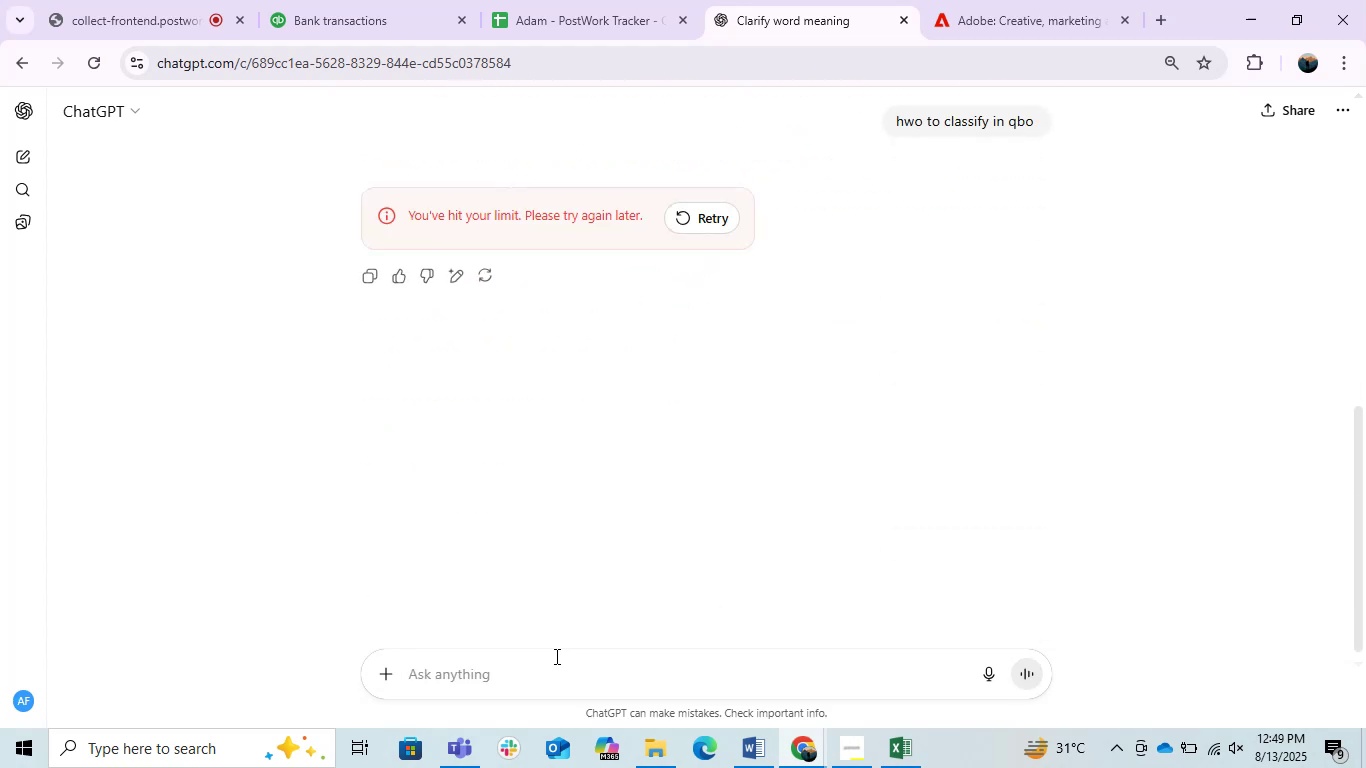 
left_click([682, 212])
 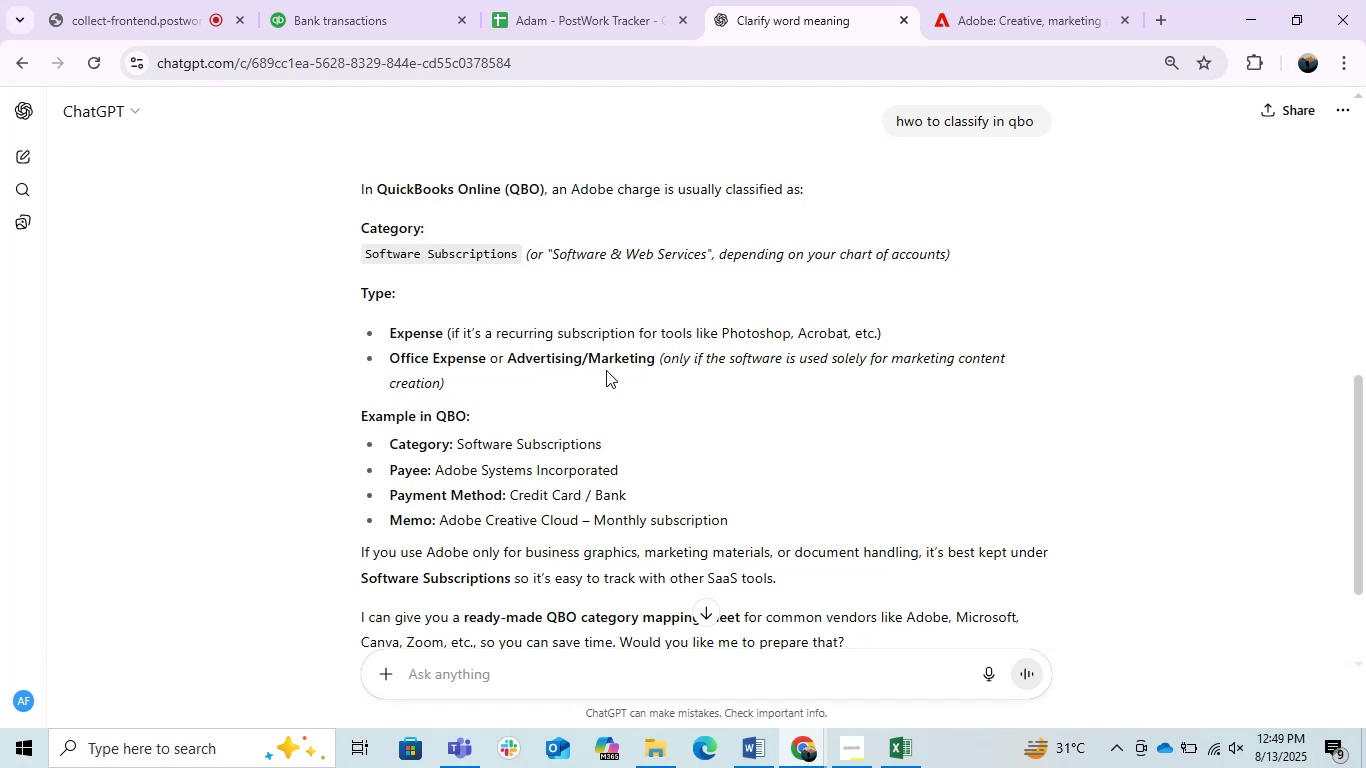 
wait(15.39)
 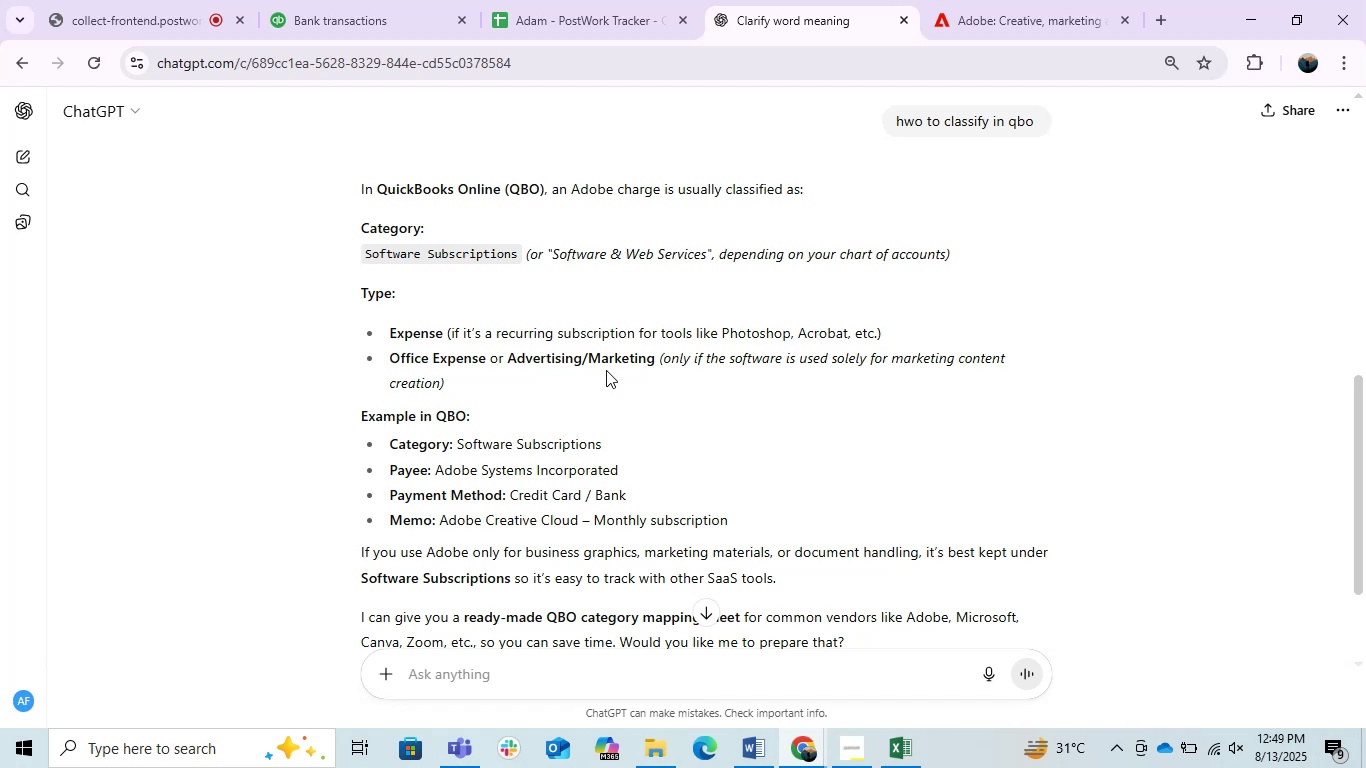 
scroll: coordinate [651, 503], scroll_direction: down, amount: 1.0
 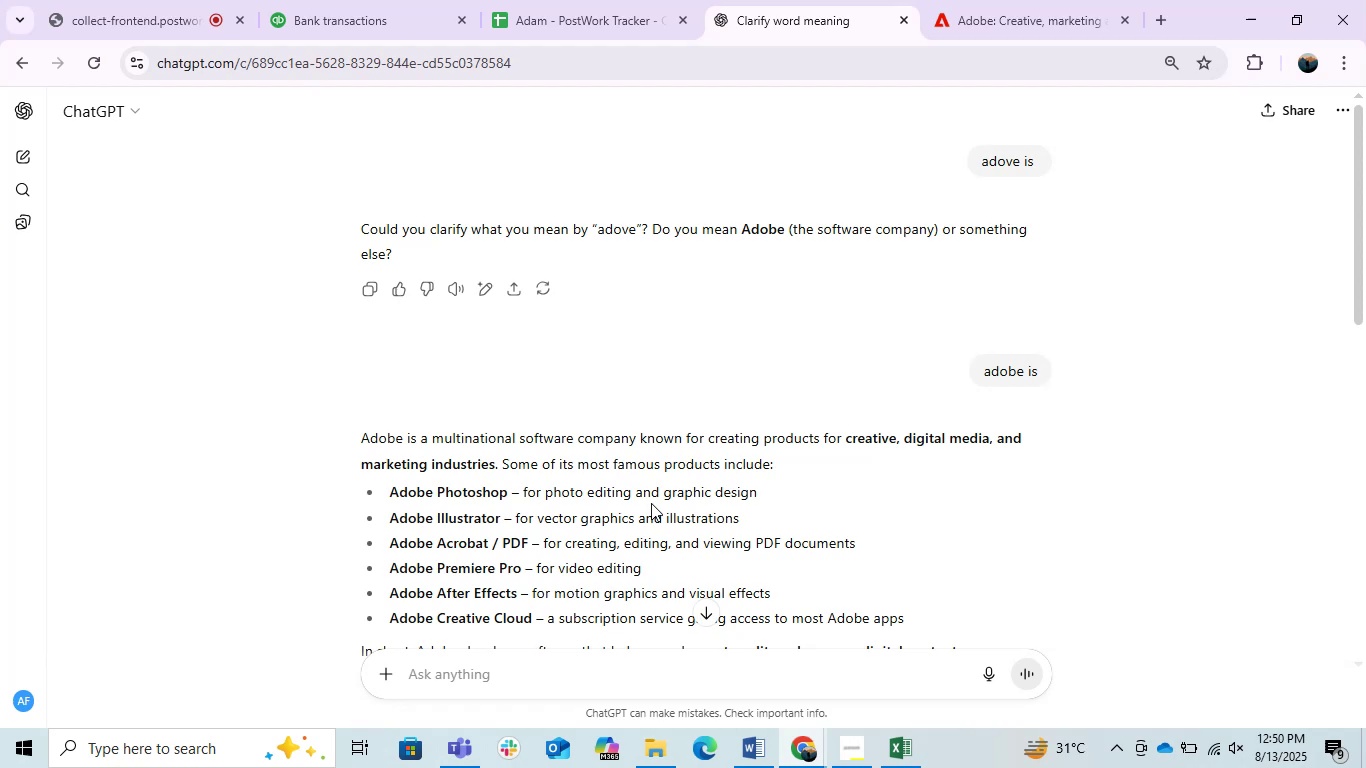 
wait(28.28)
 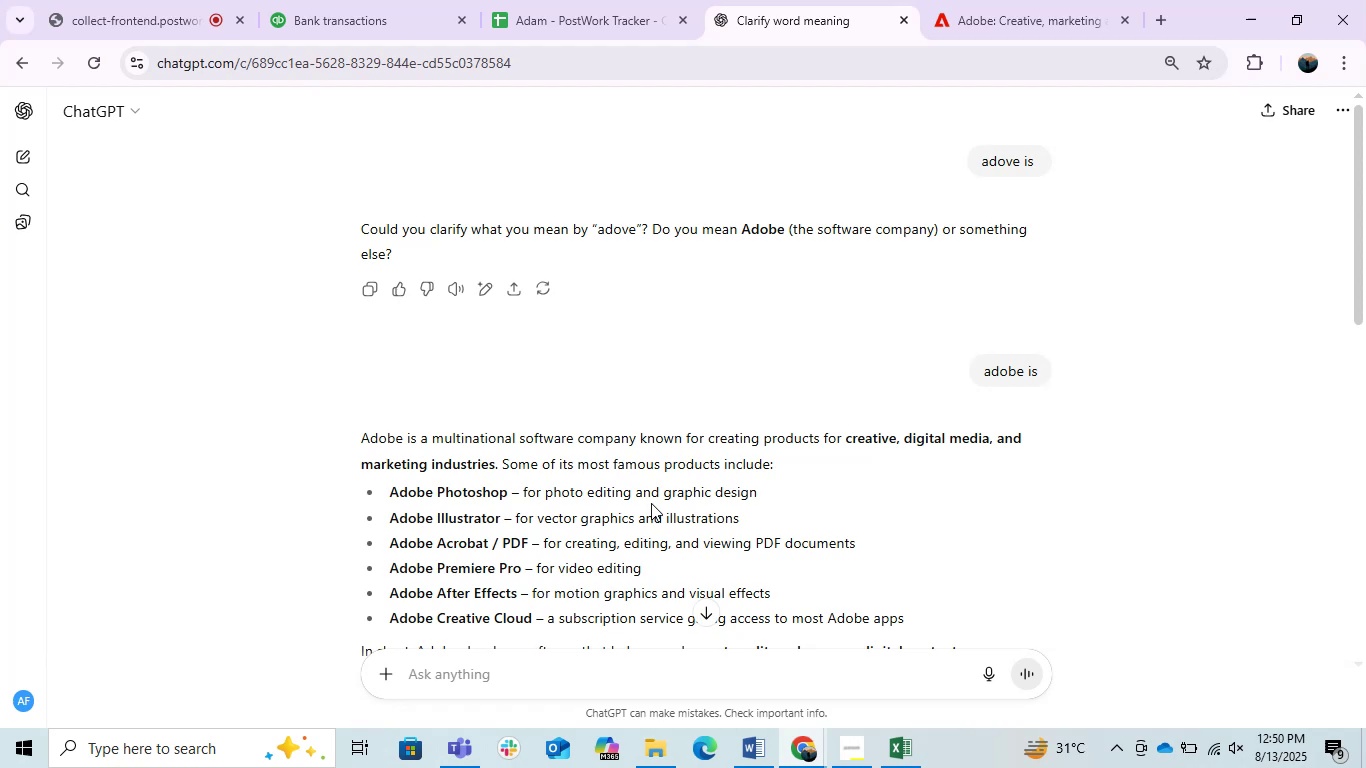 
scroll: coordinate [642, 478], scroll_direction: down, amount: 3.0
 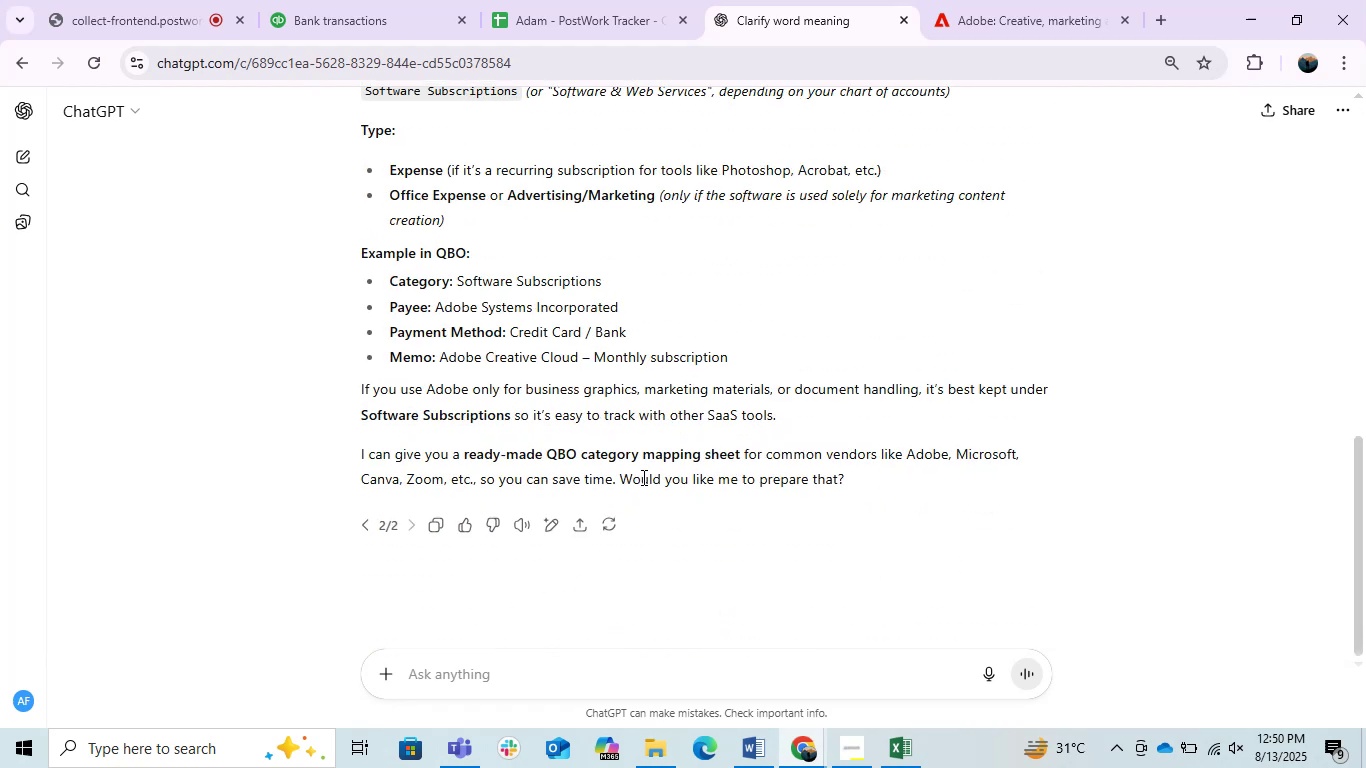 
scroll: coordinate [611, 290], scroll_direction: up, amount: 1.0
 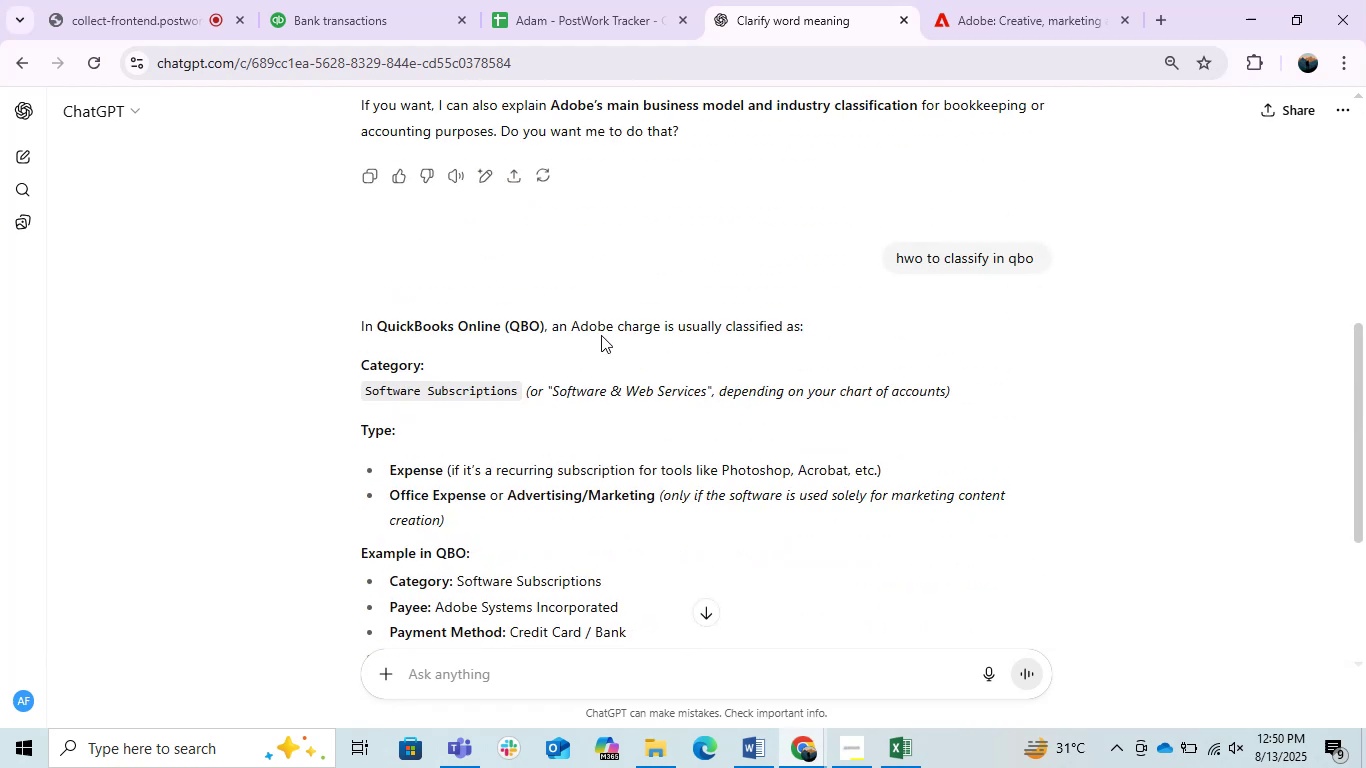 
scroll: coordinate [601, 335], scroll_direction: down, amount: 5.0
 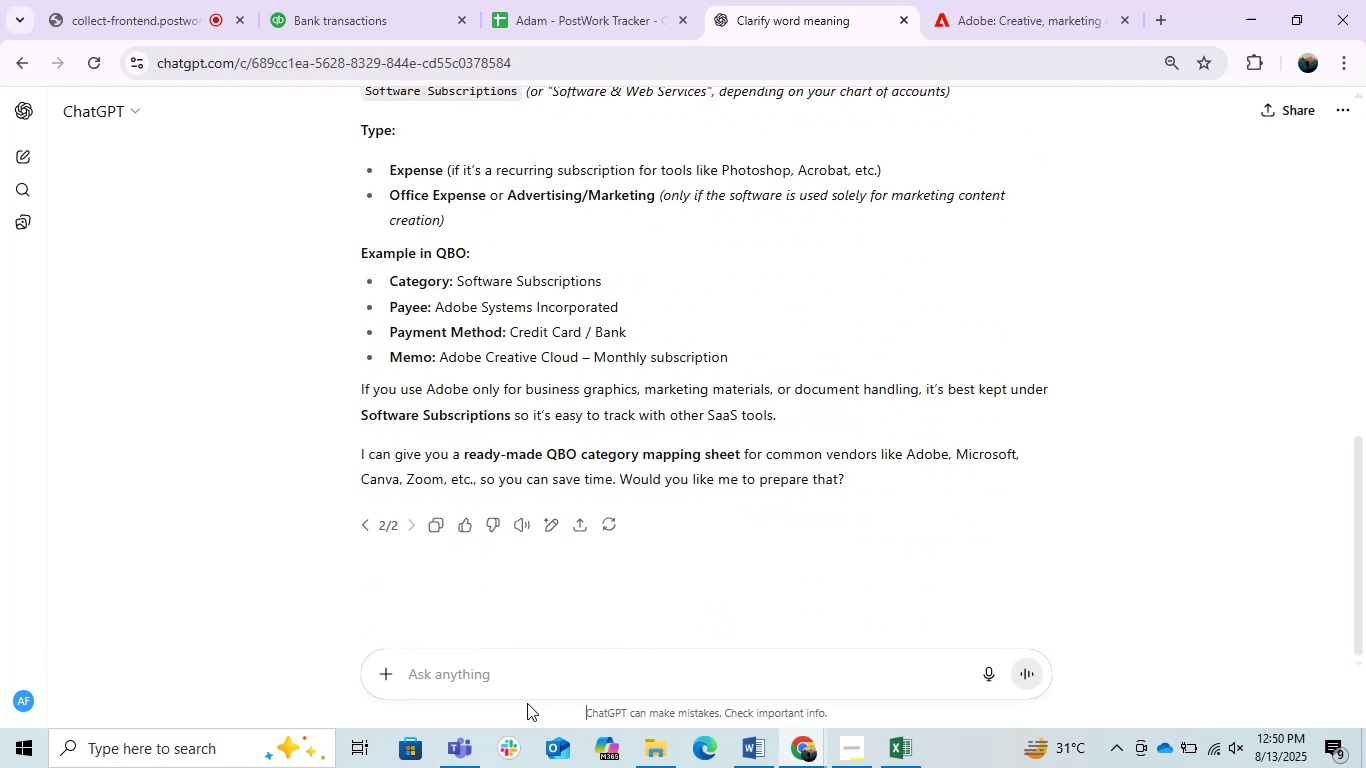 
double_click([491, 676])
 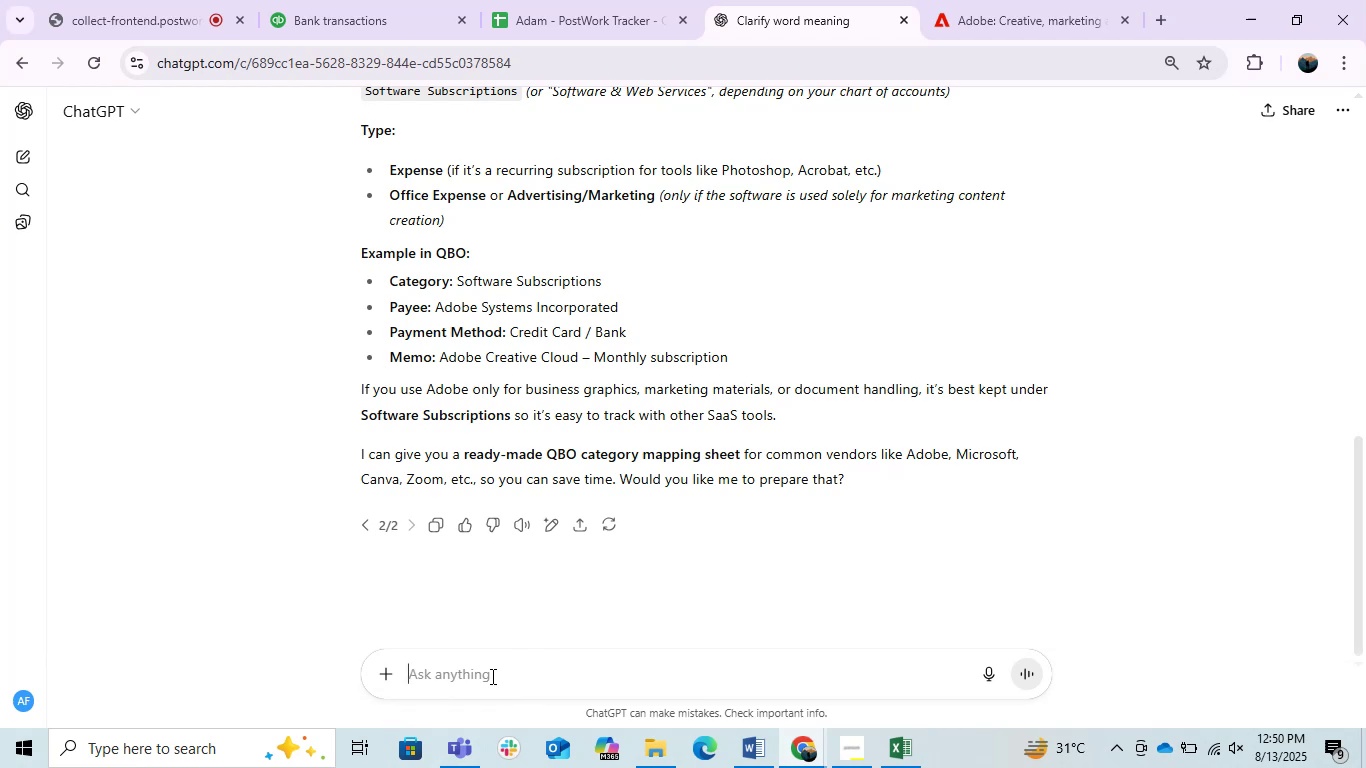 
type(office supplis and software )
 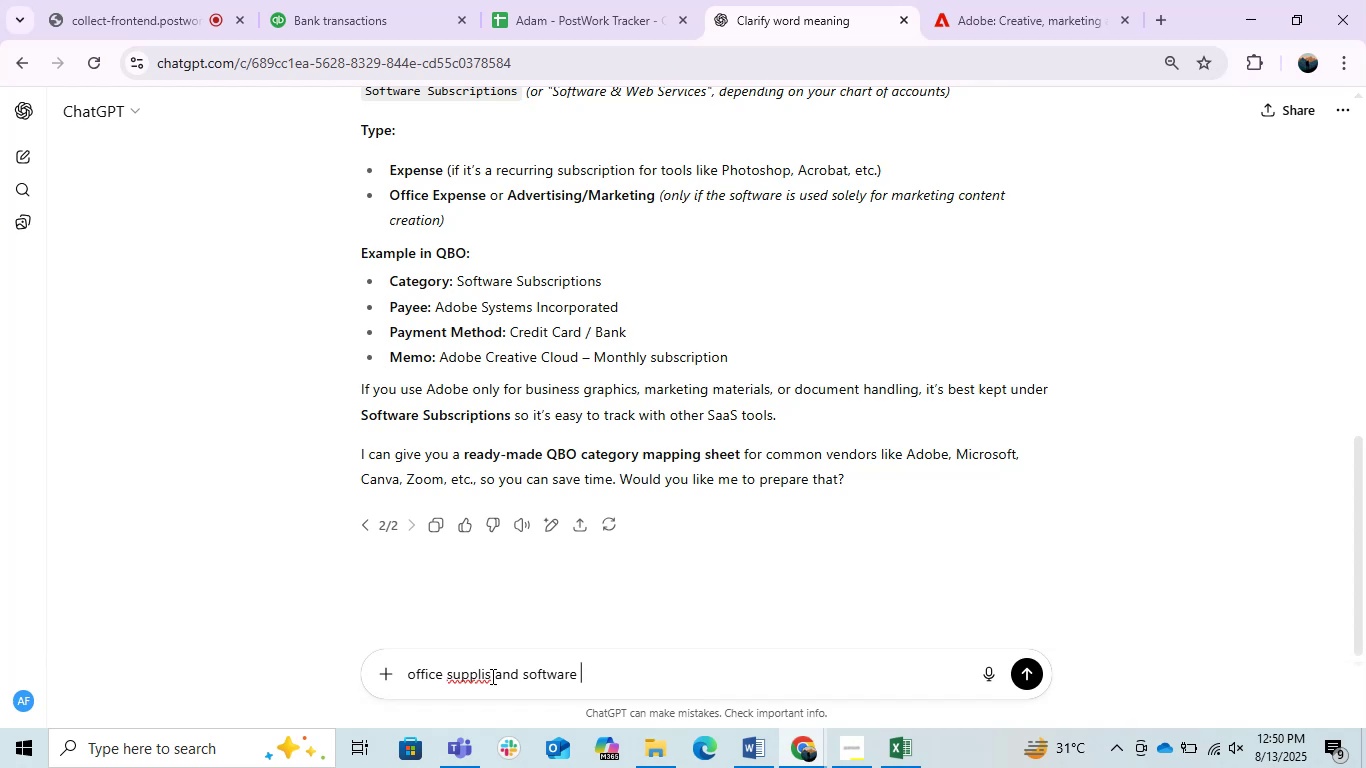 
wait(7.23)
 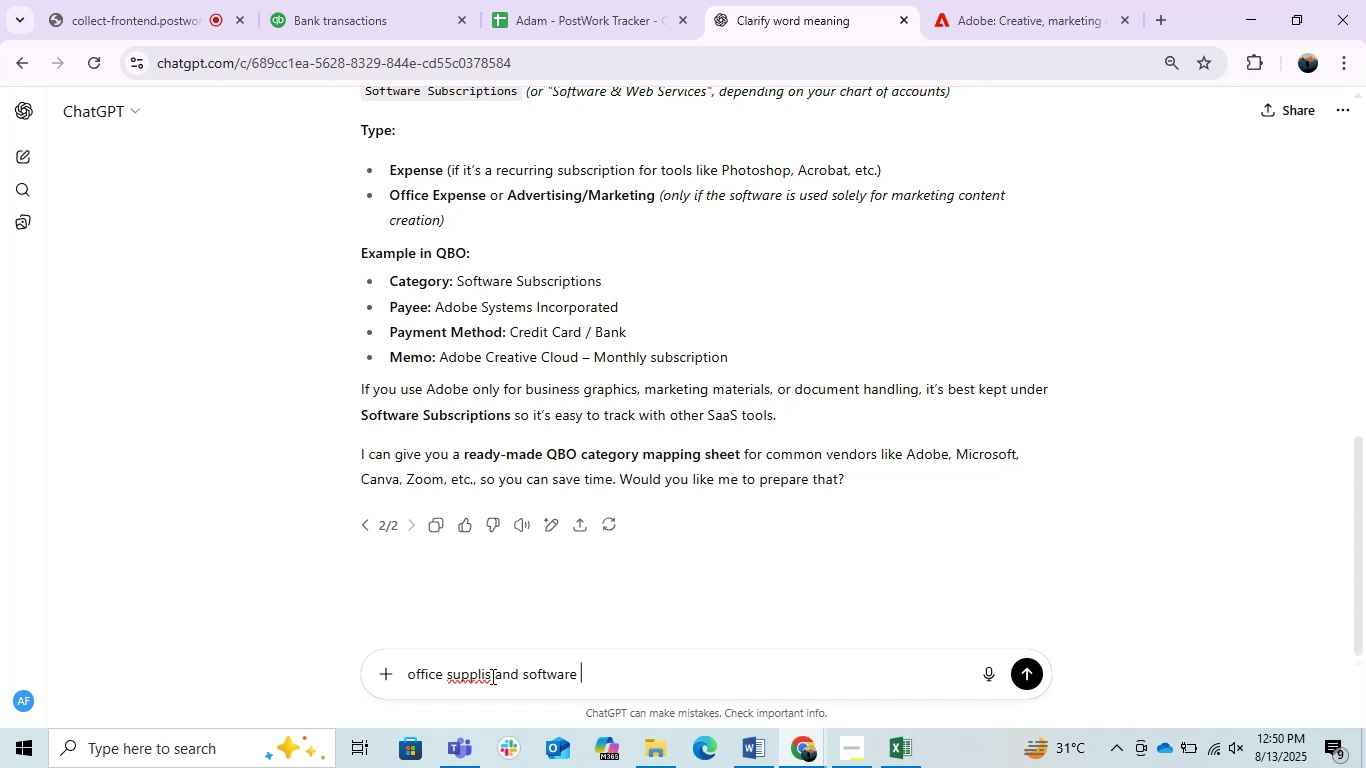 
type(seconf)
key(Backspace)
type(d      dues and subscription)
 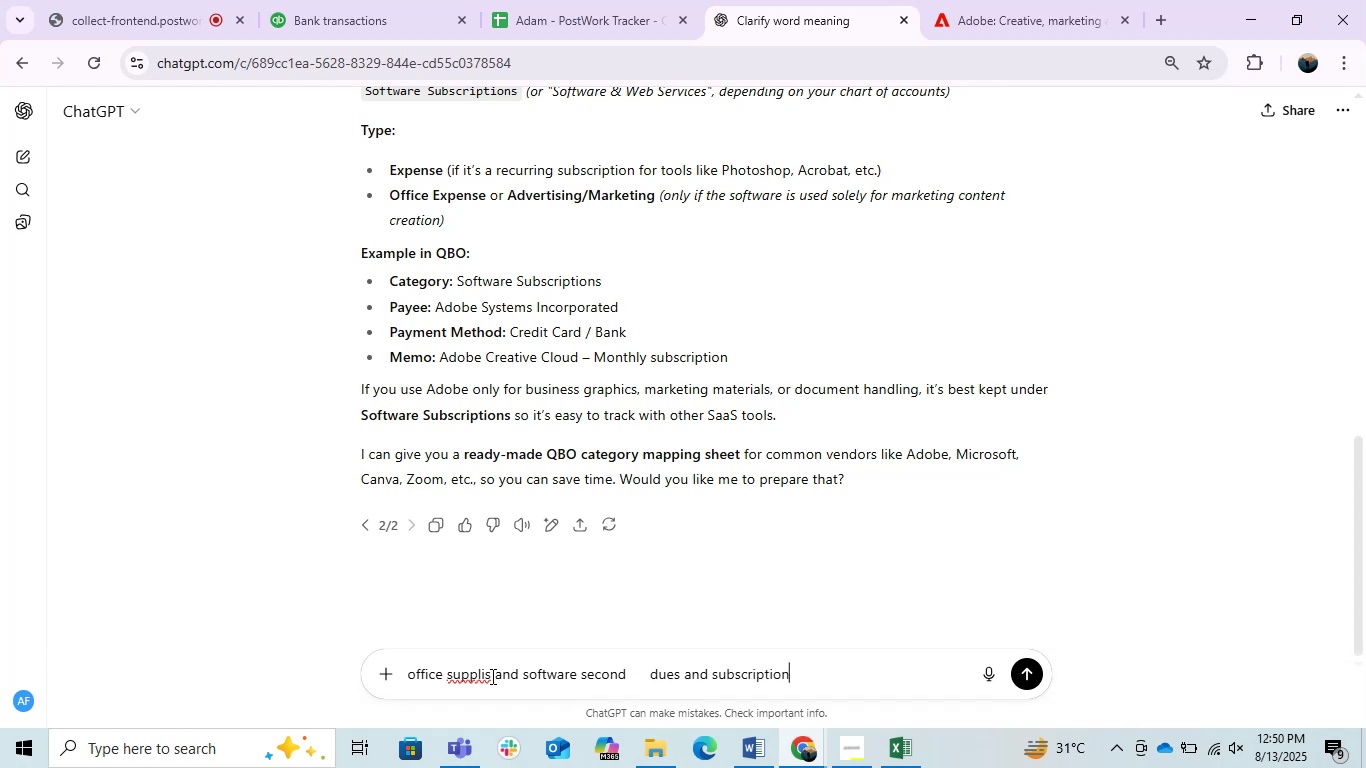 
key(Enter)
 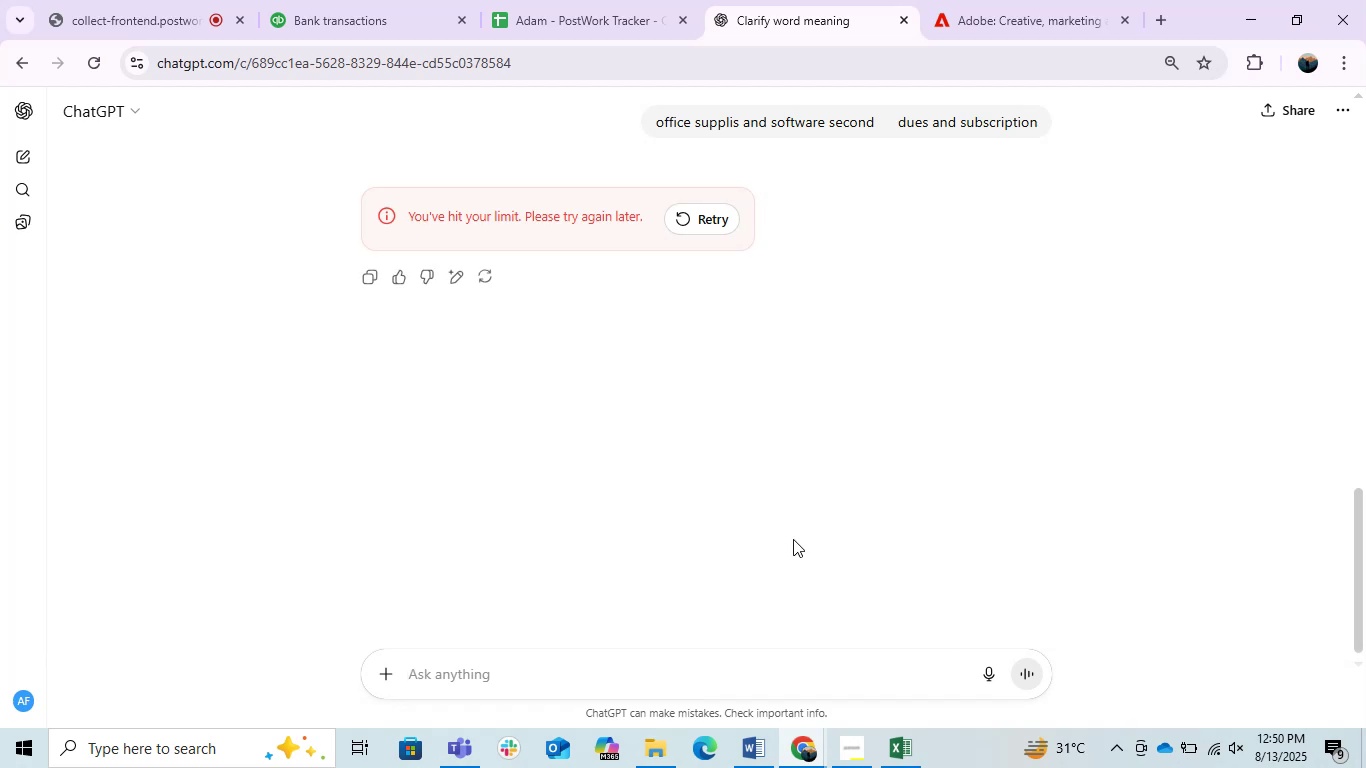 
left_click([694, 219])
 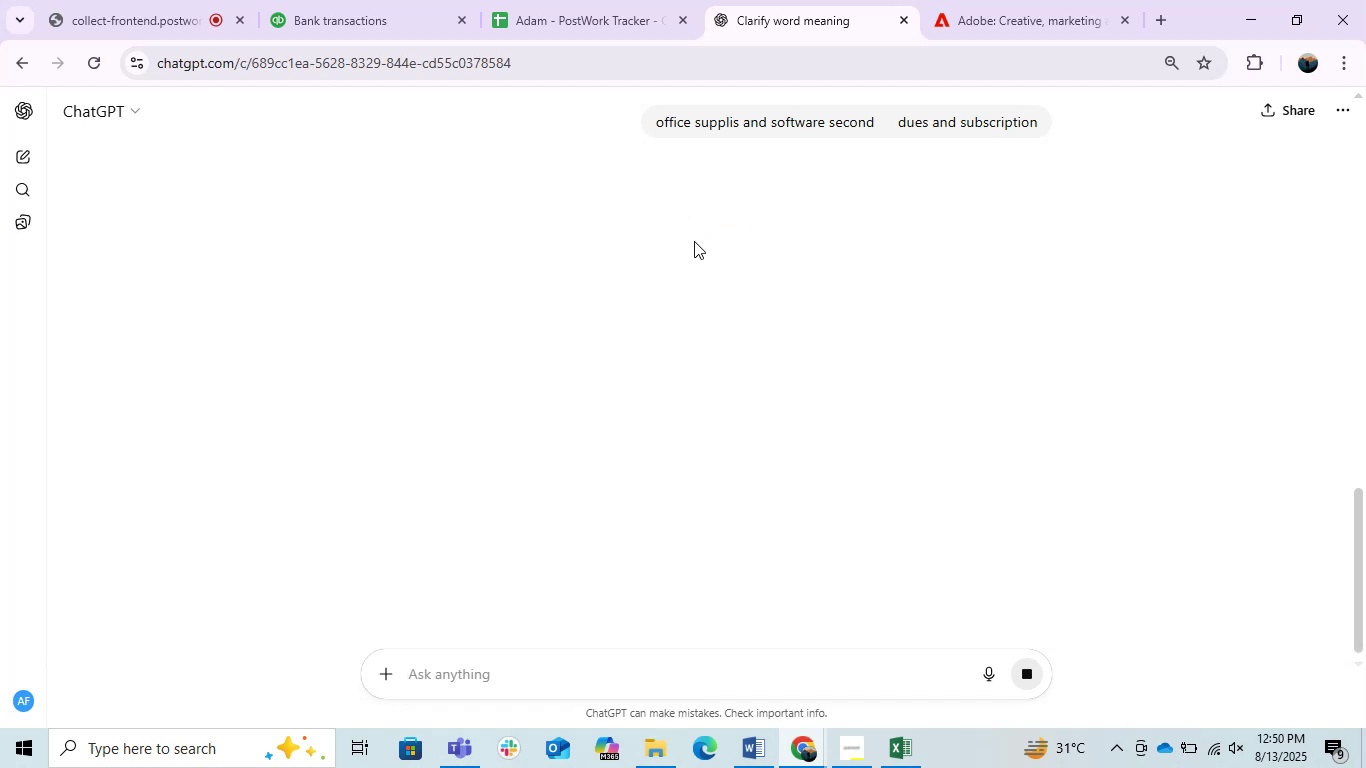 
scroll: coordinate [695, 391], scroll_direction: up, amount: 1.0
 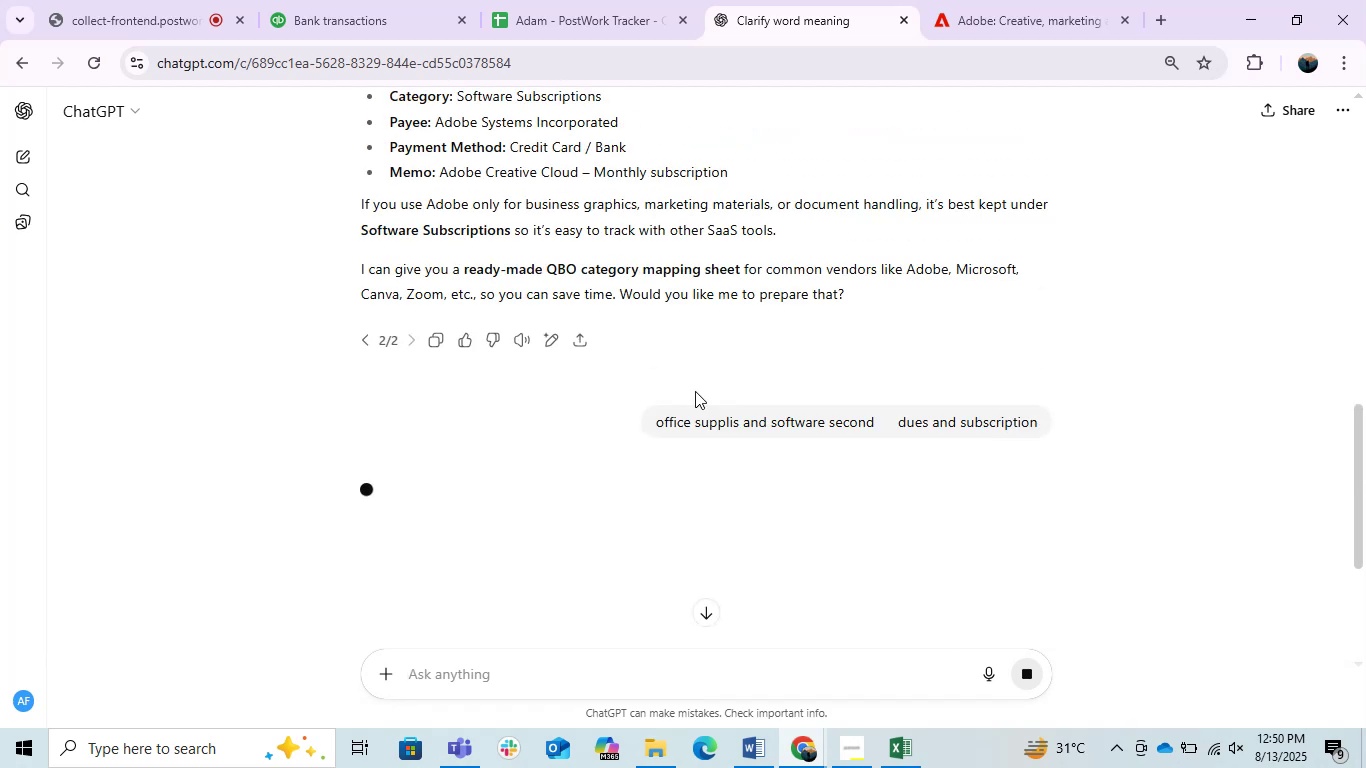 
scroll: coordinate [695, 391], scroll_direction: down, amount: 1.0
 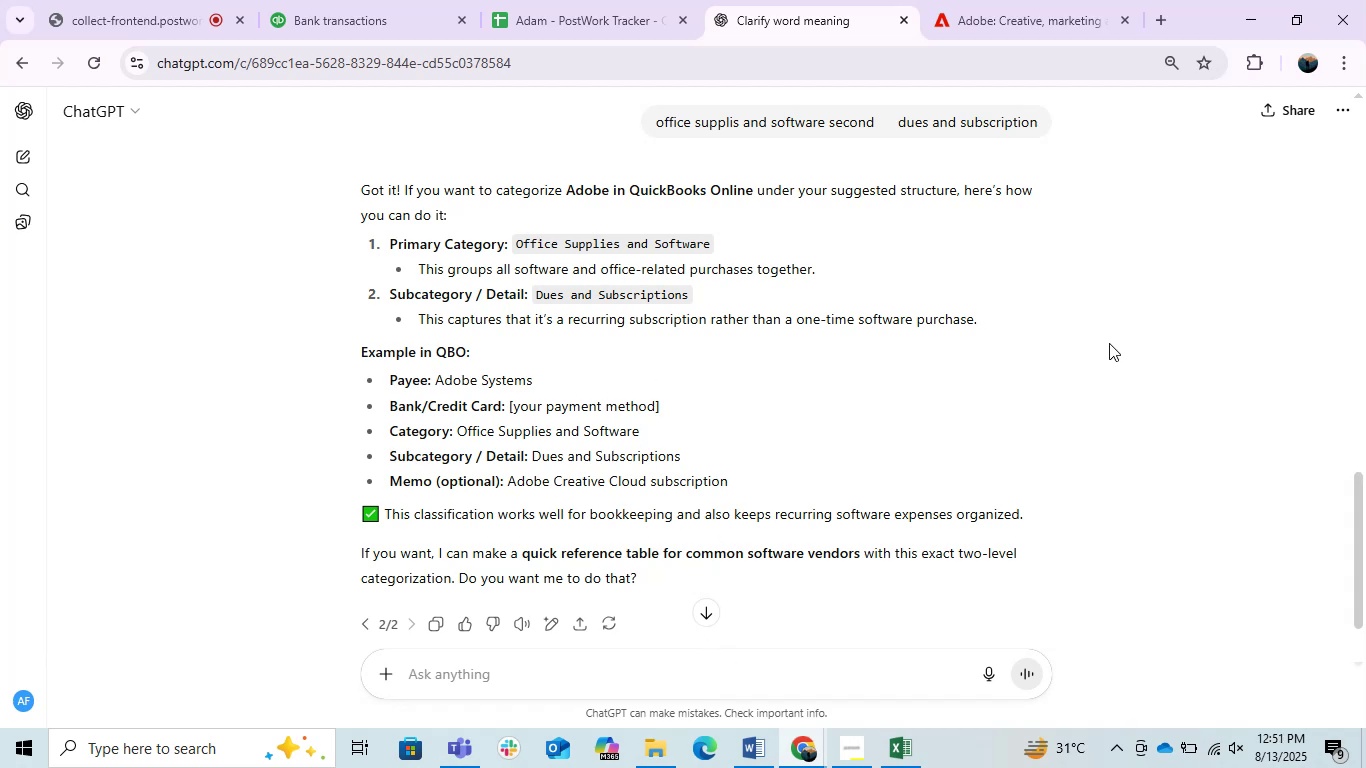 
wait(21.52)
 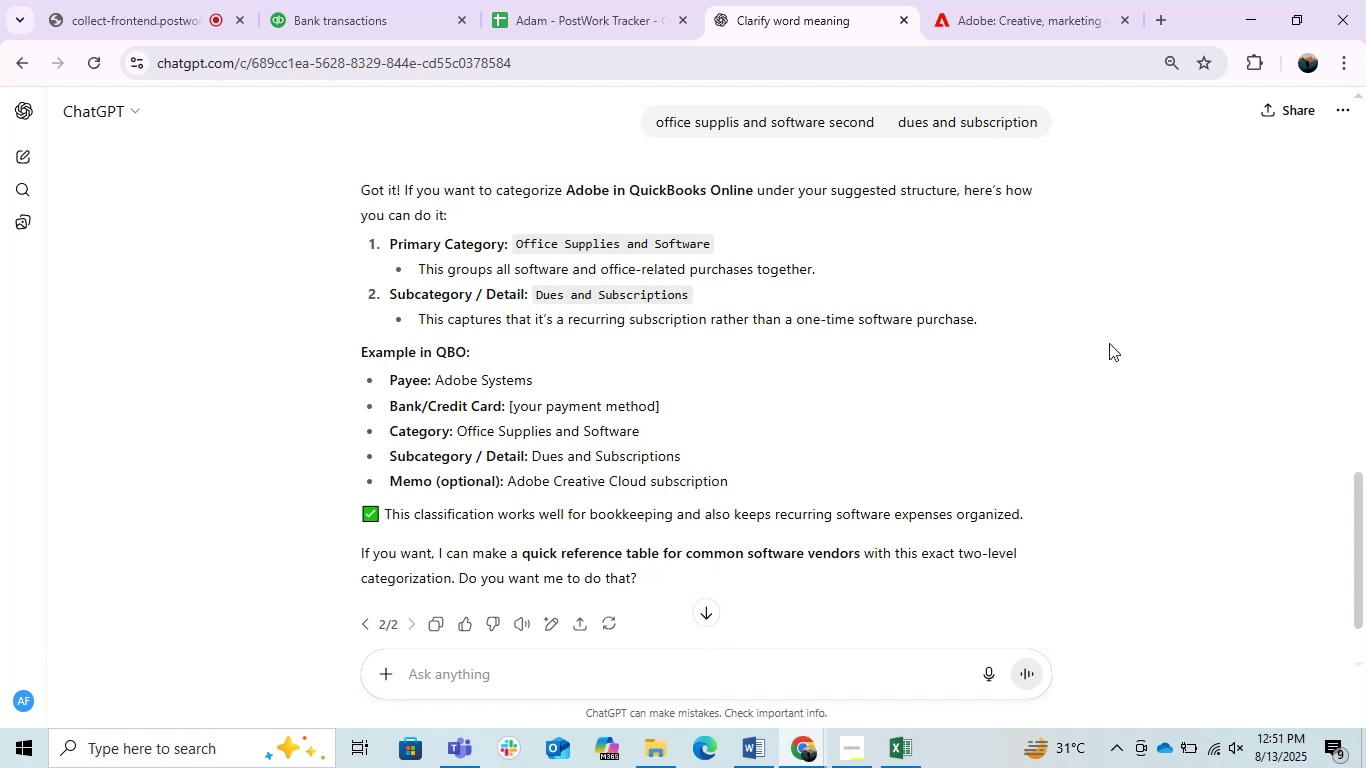 
left_click([302, 0])
 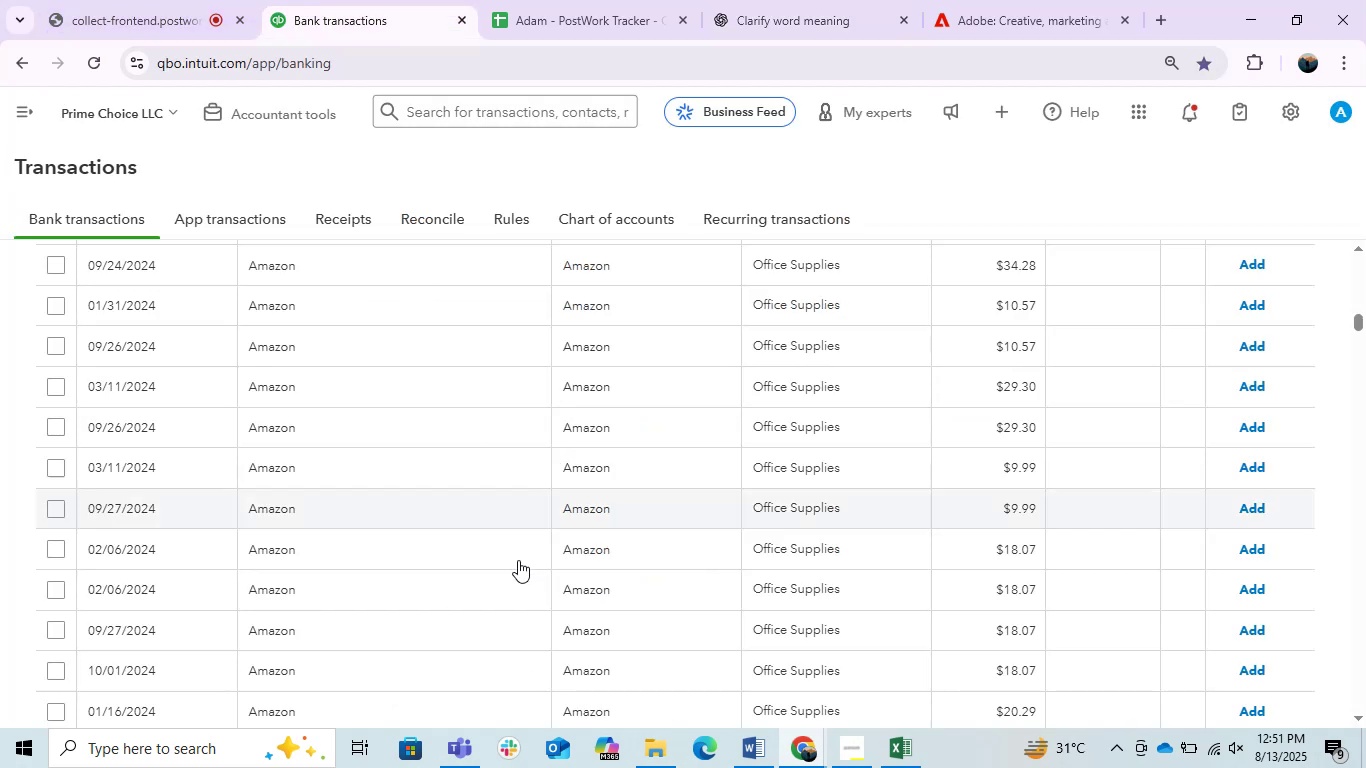 
scroll: coordinate [409, 508], scroll_direction: up, amount: 6.0
 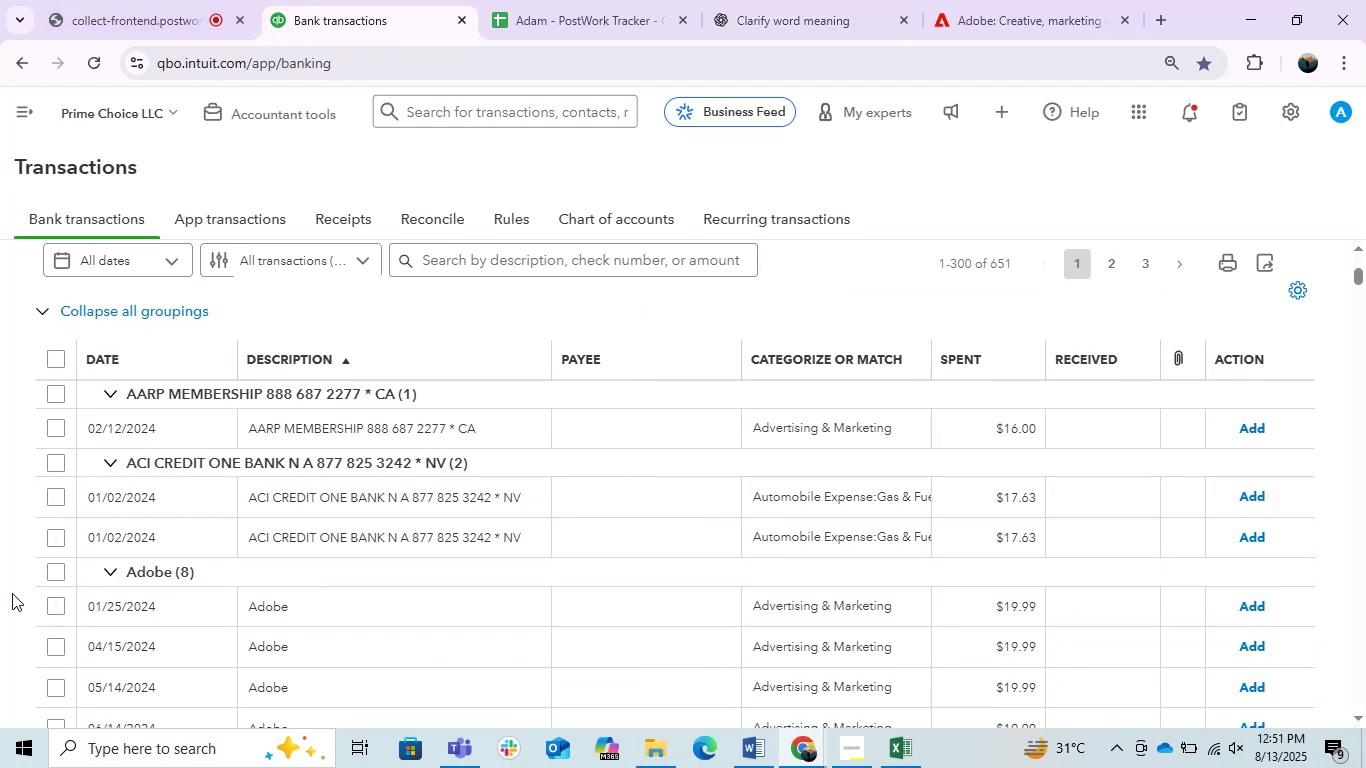 
left_click([54, 574])
 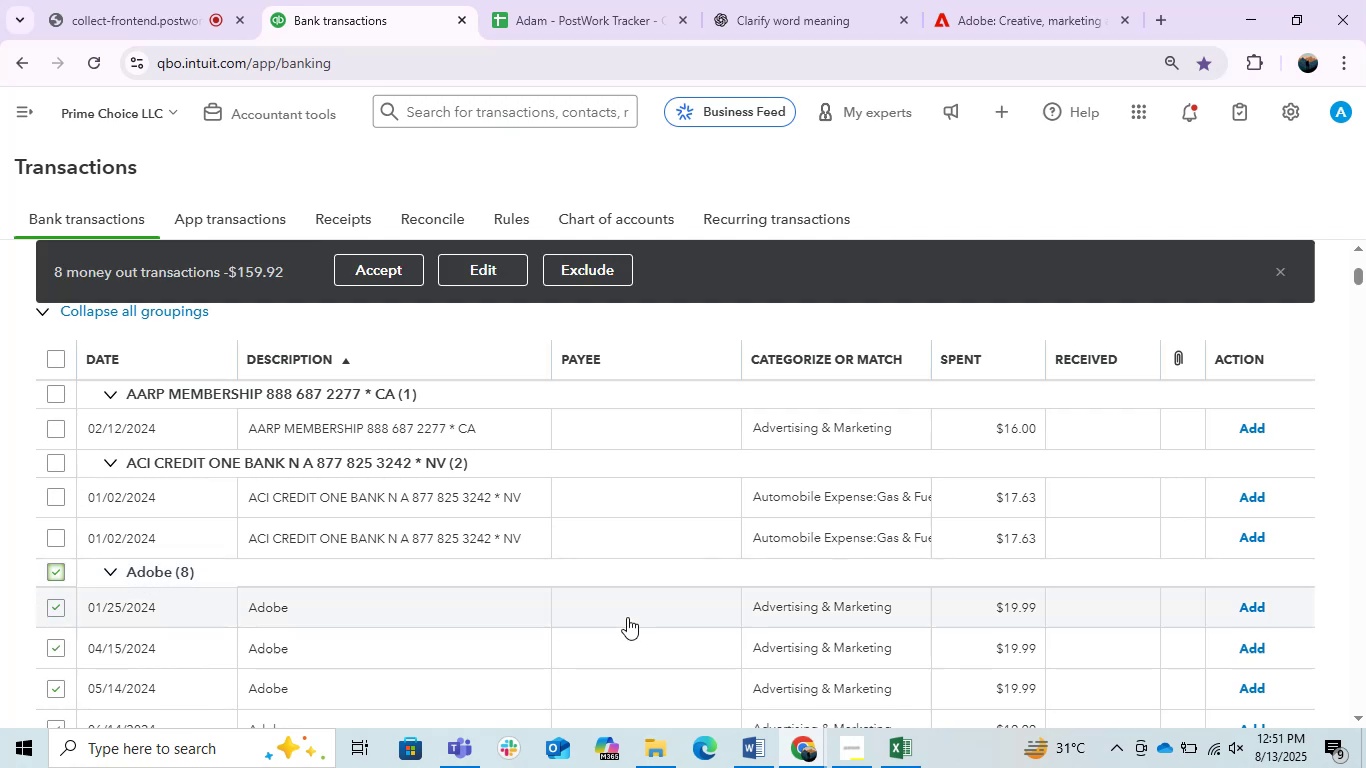 
scroll: coordinate [323, 526], scroll_direction: down, amount: 6.0
 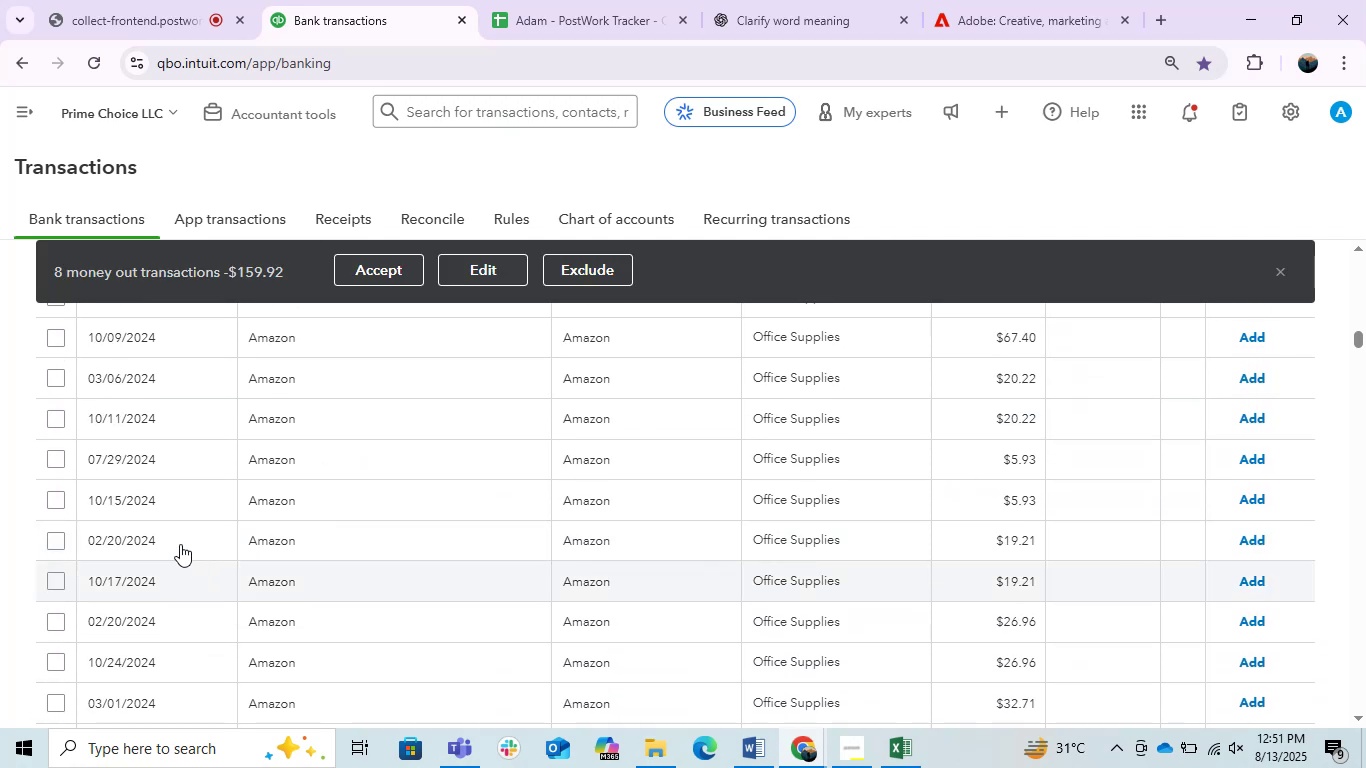 
scroll: coordinate [177, 537], scroll_direction: up, amount: 5.0
 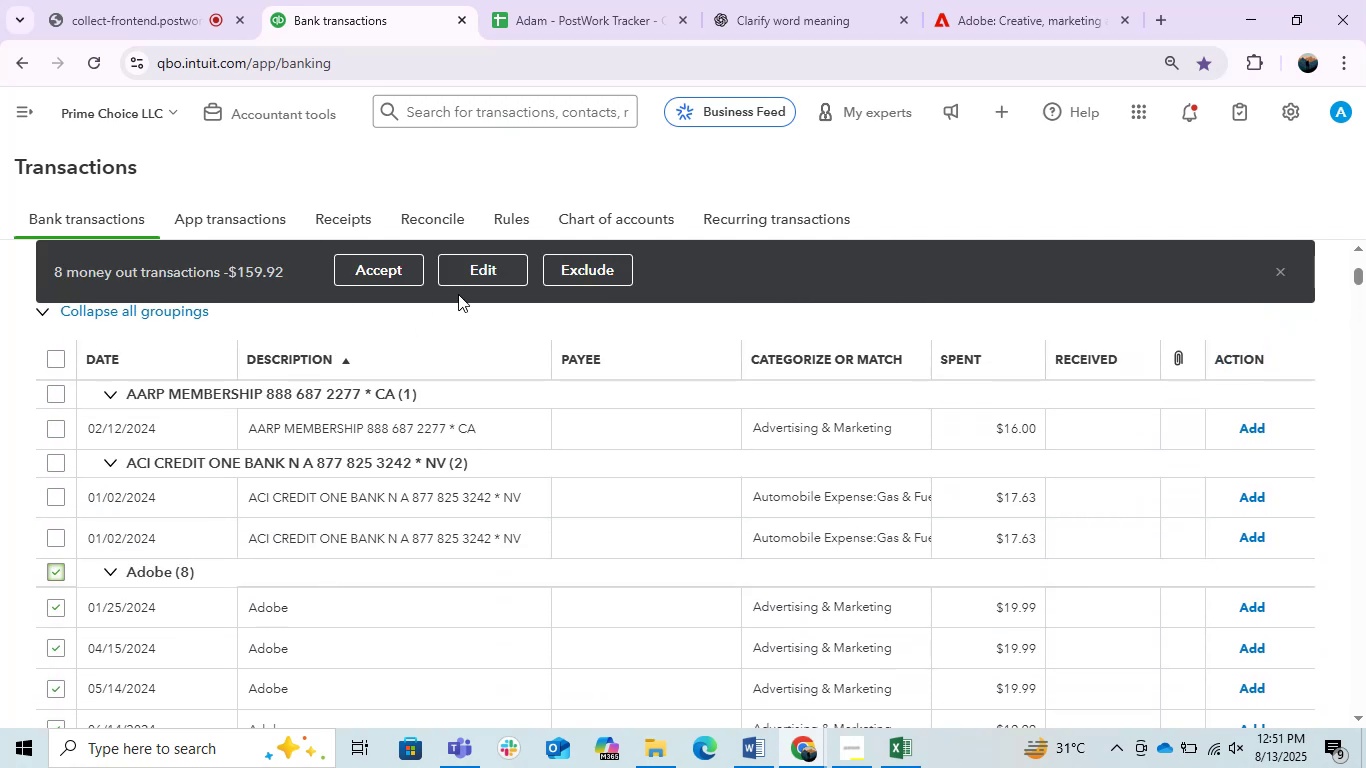 
left_click([496, 274])
 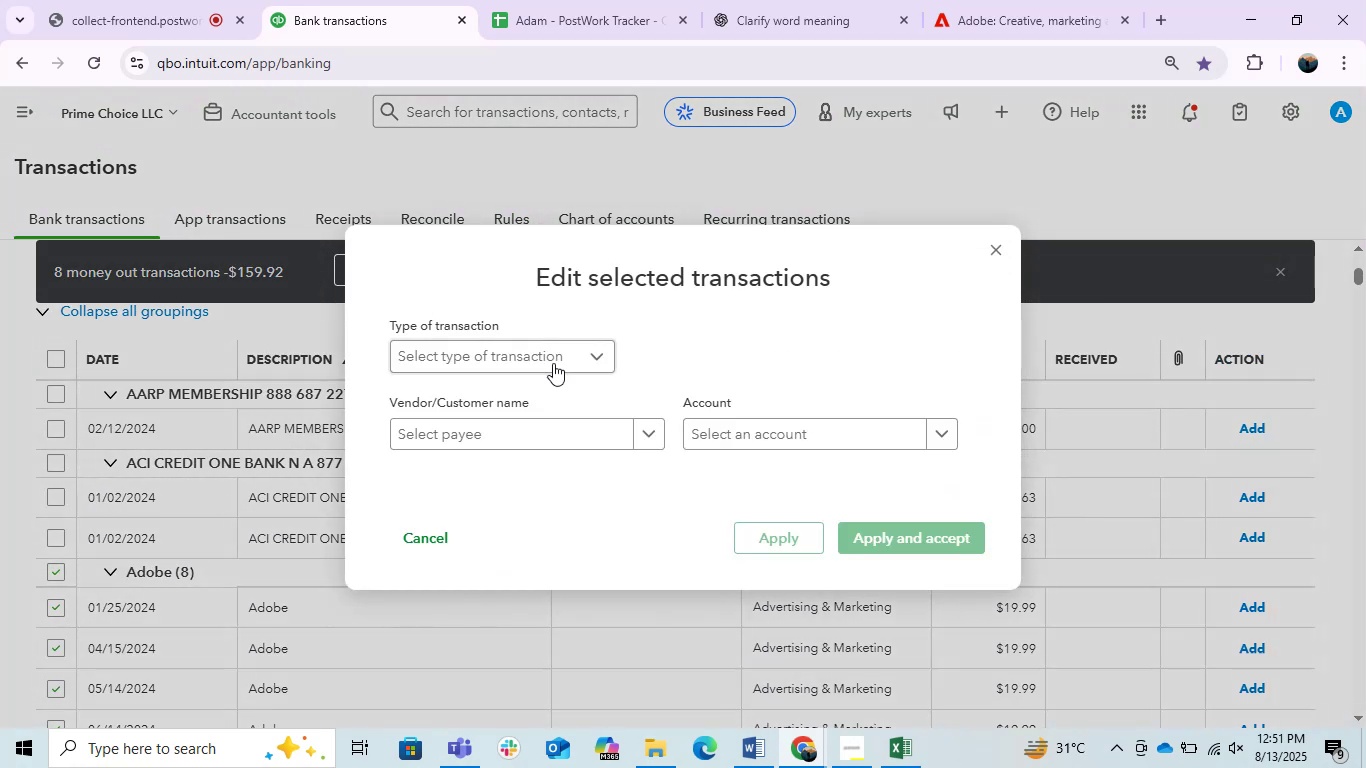 
left_click([549, 435])
 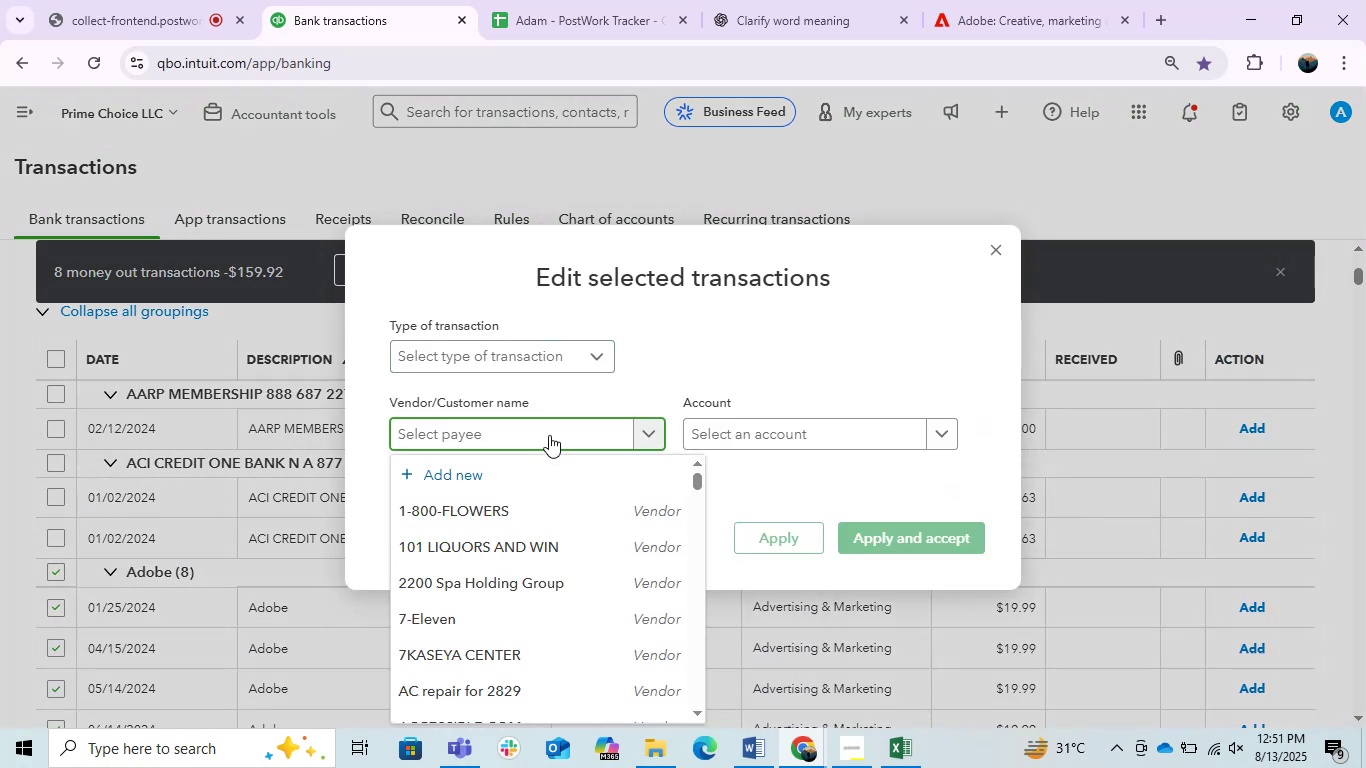 
type(adobe)
 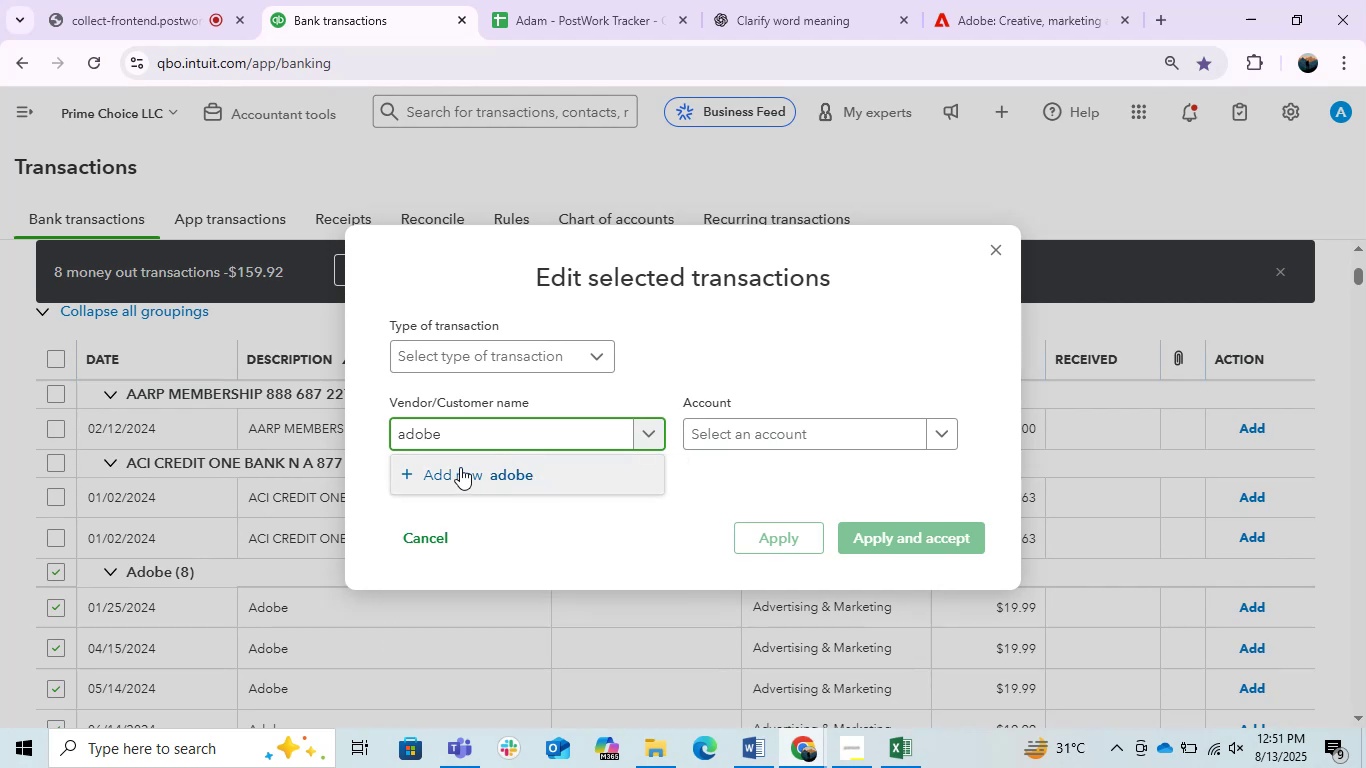 
hold_key(key=ArrowLeft, duration=0.56)
 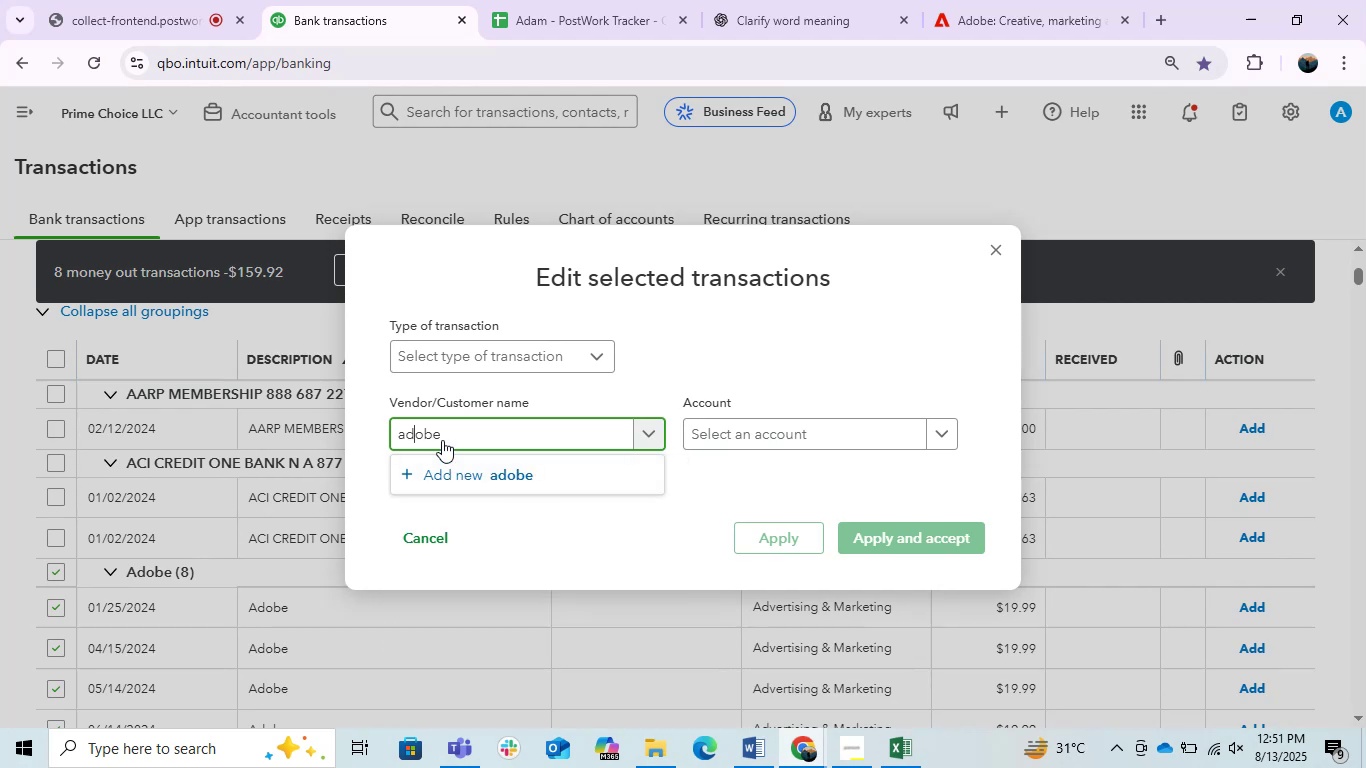 
key(ArrowLeft)
 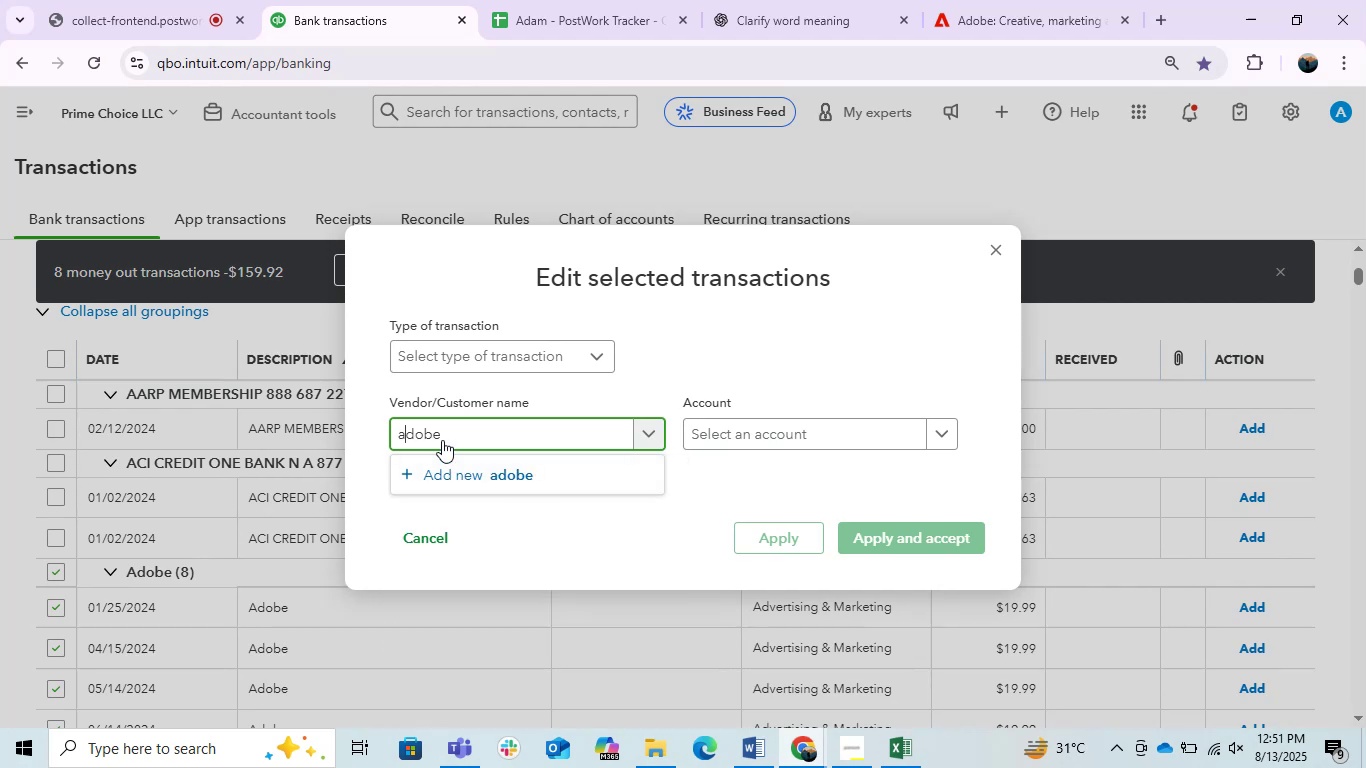 
key(Backspace)
 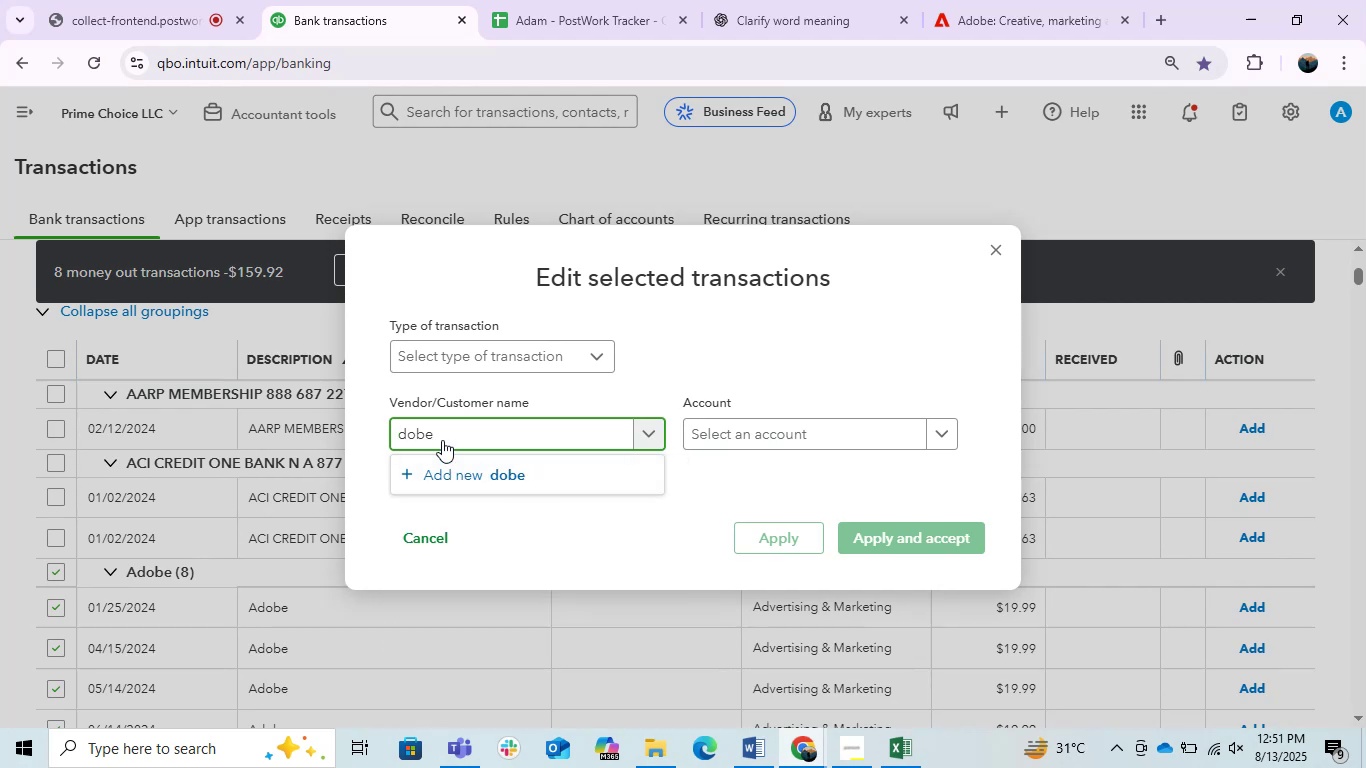 
key(Shift+ShiftLeft)
 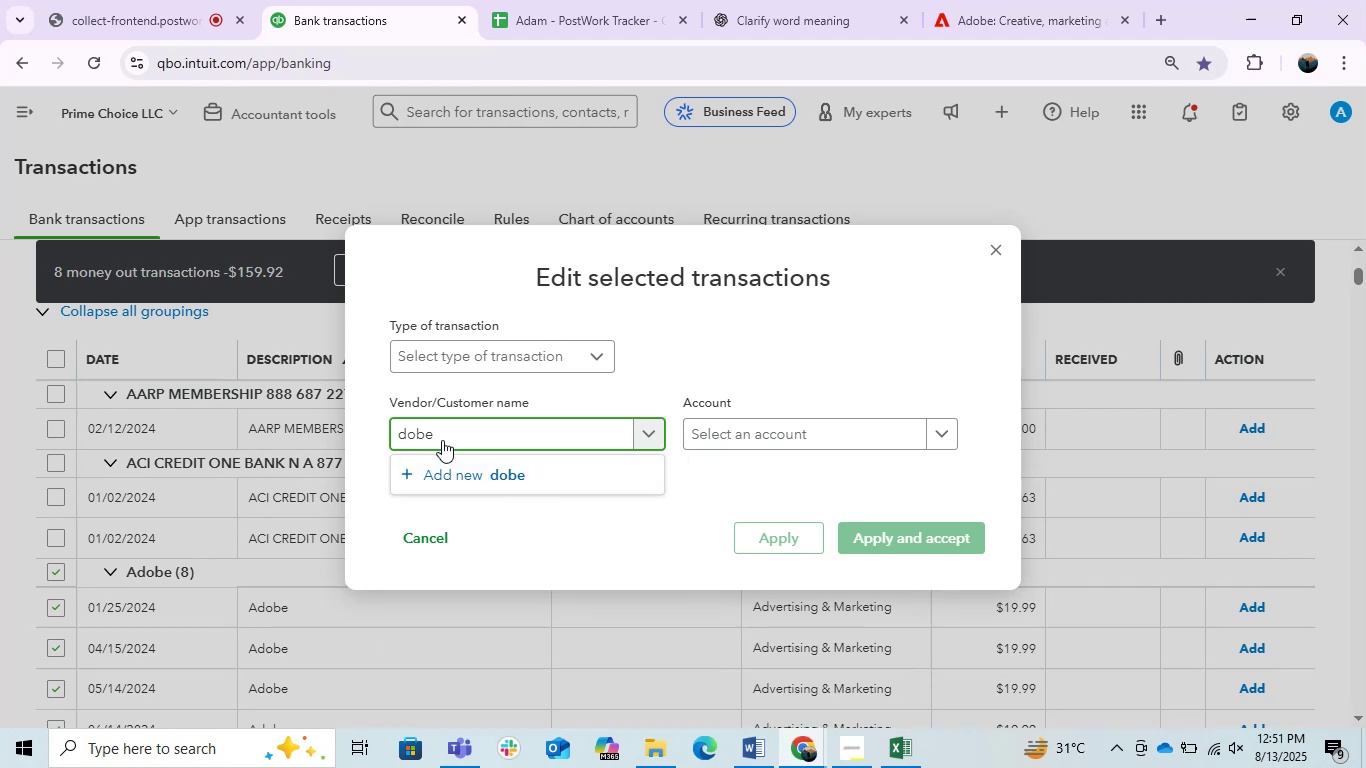 
key(Shift+A)
 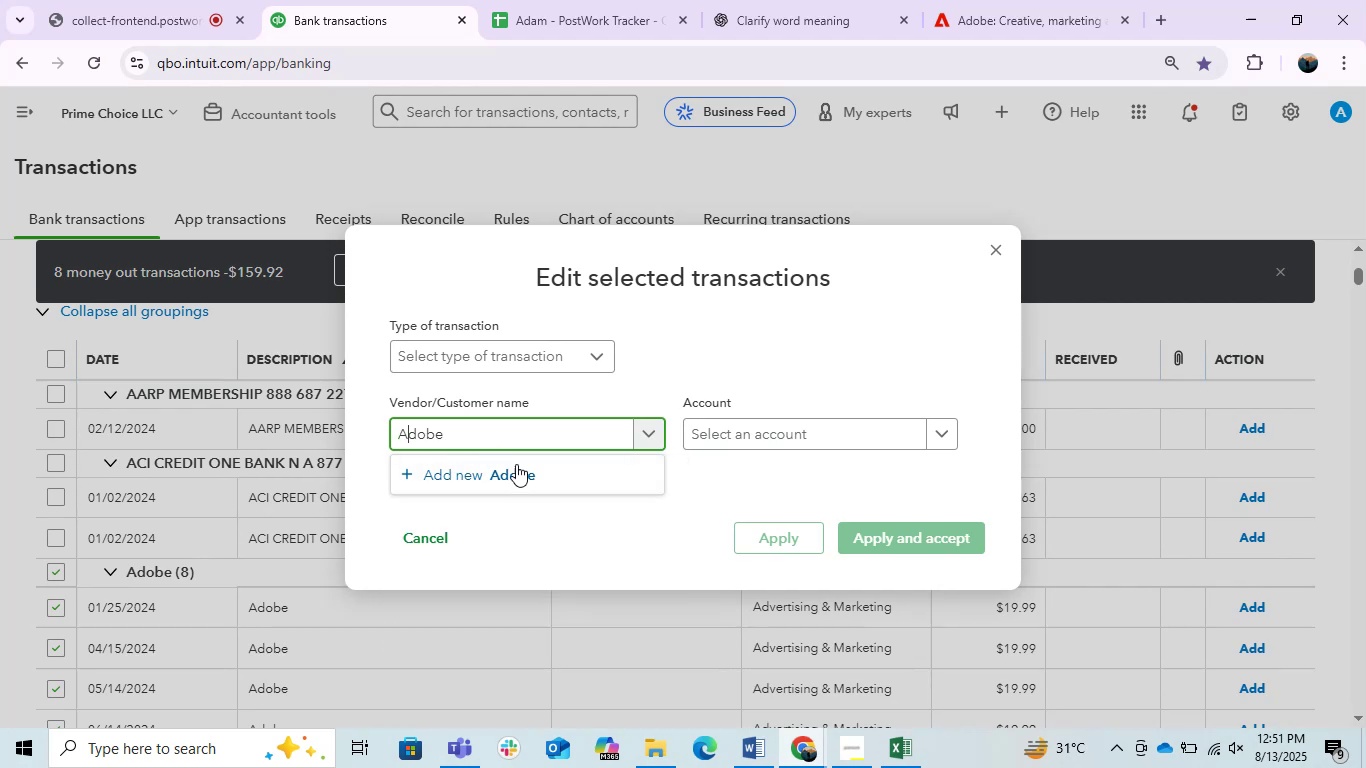 
left_click([515, 489])
 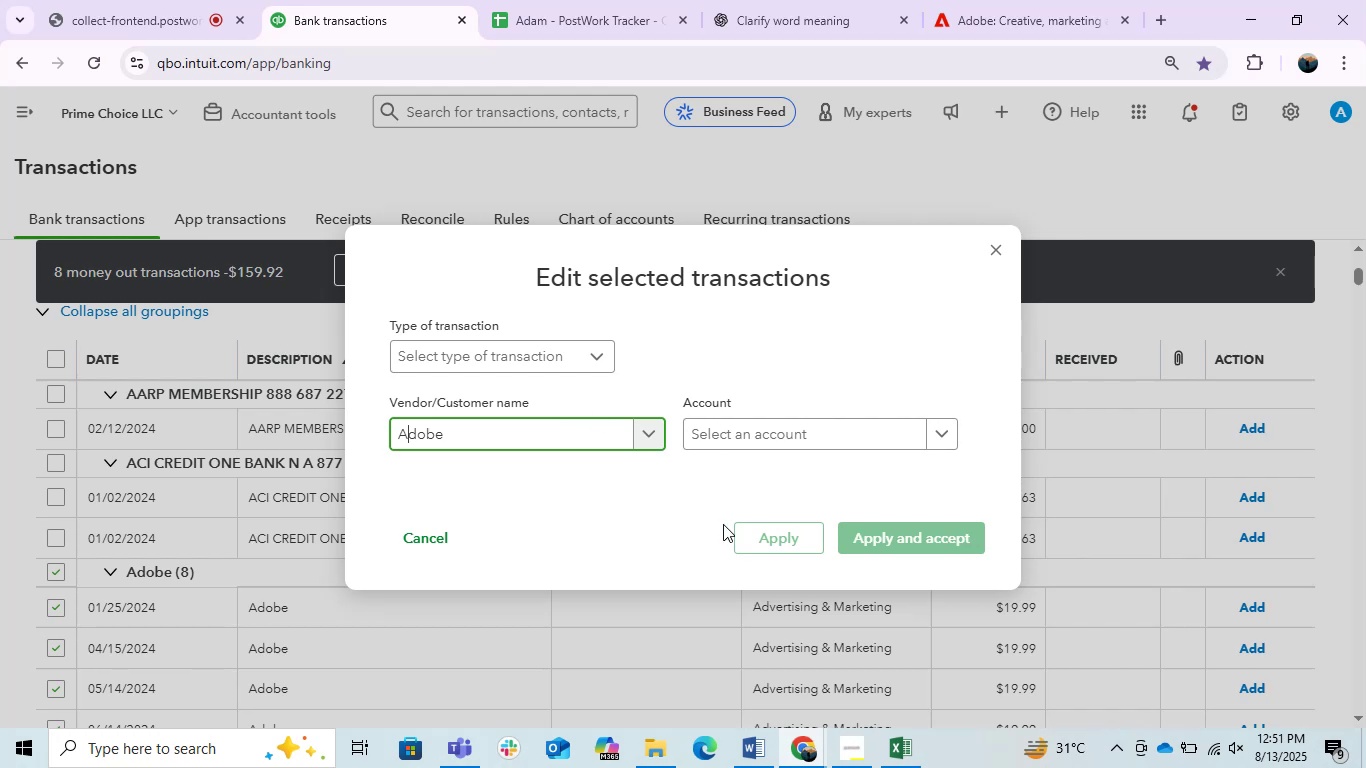 
left_click([497, 434])
 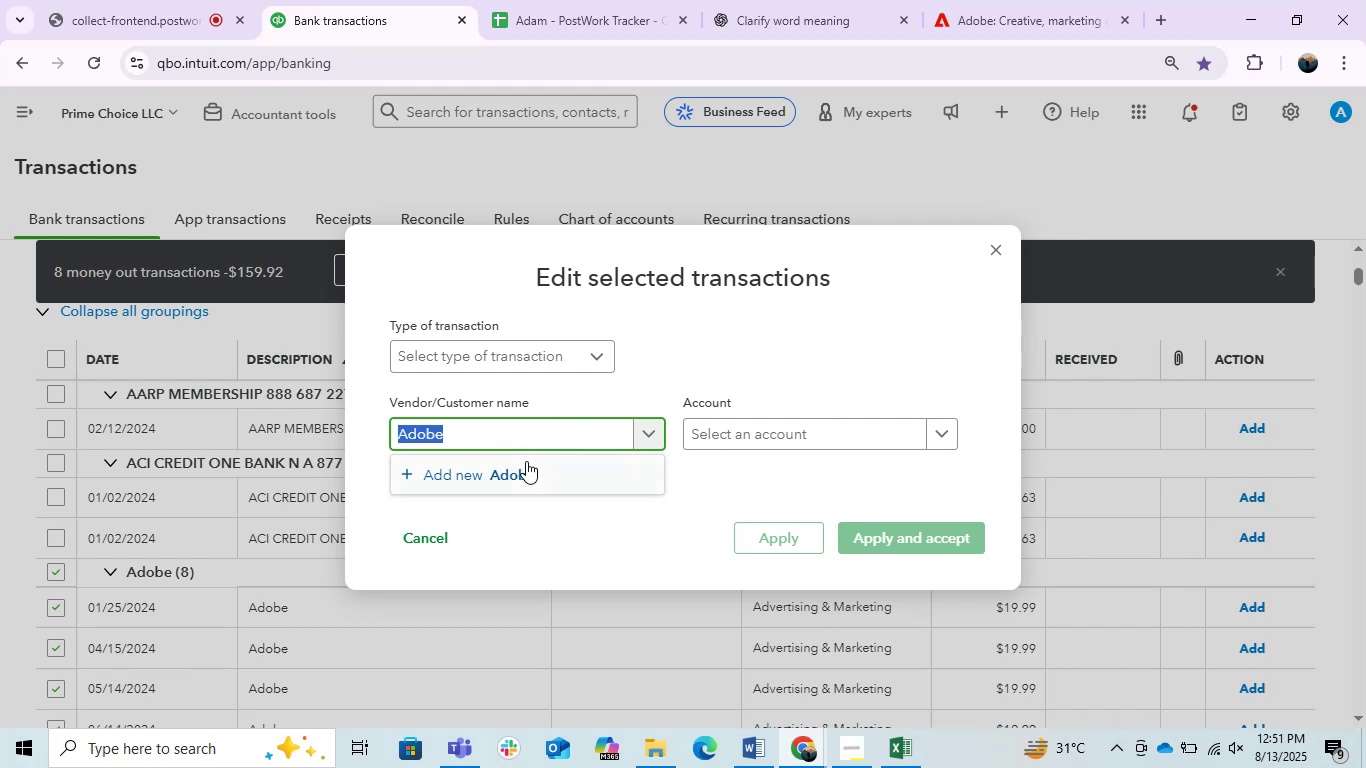 
left_click([486, 462])
 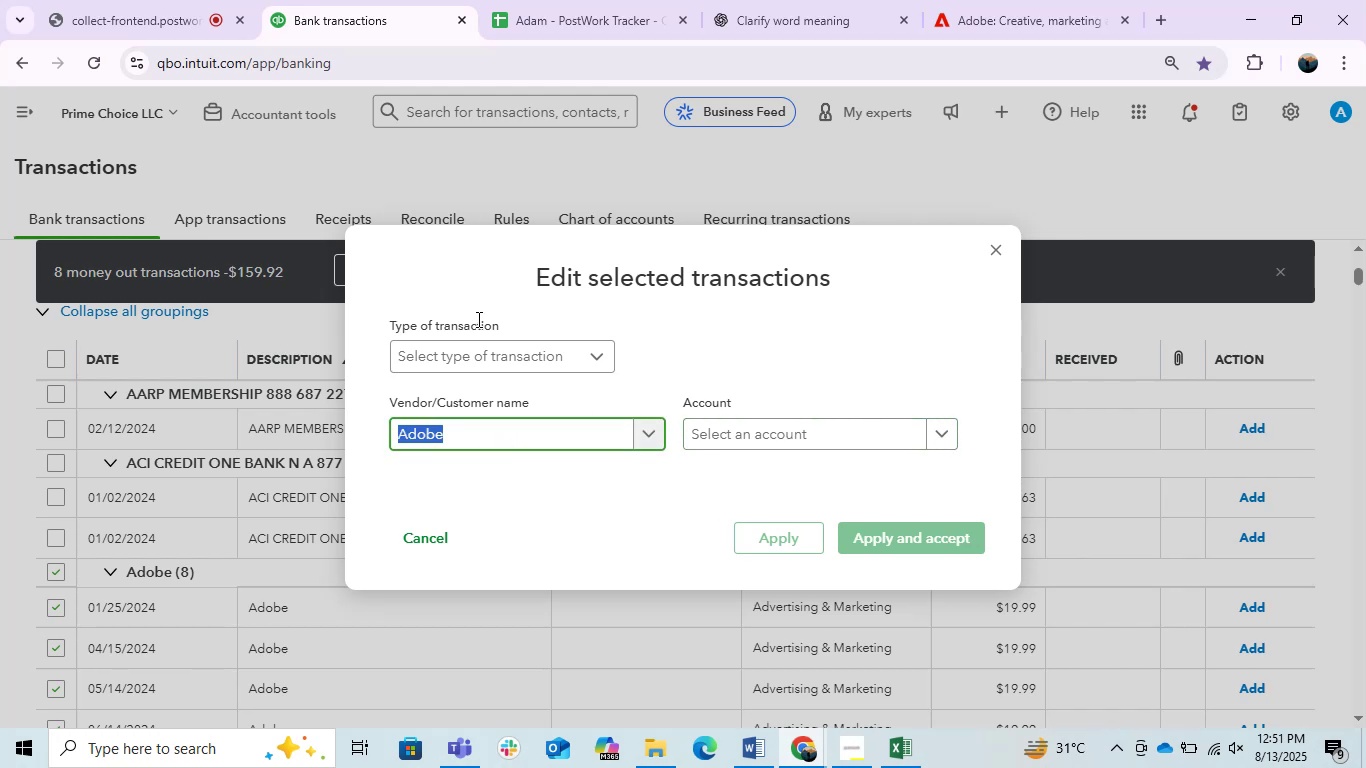 
left_click([554, 361])
 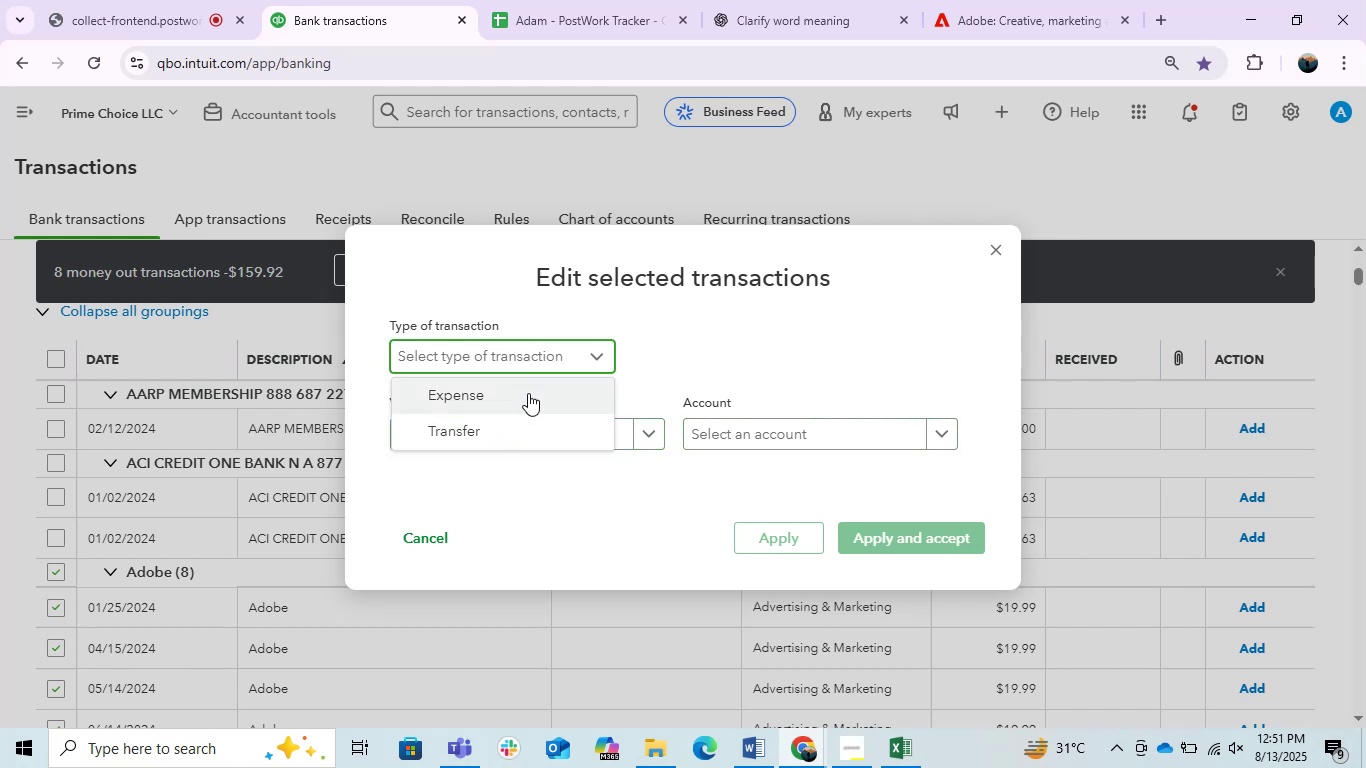 
left_click([528, 394])
 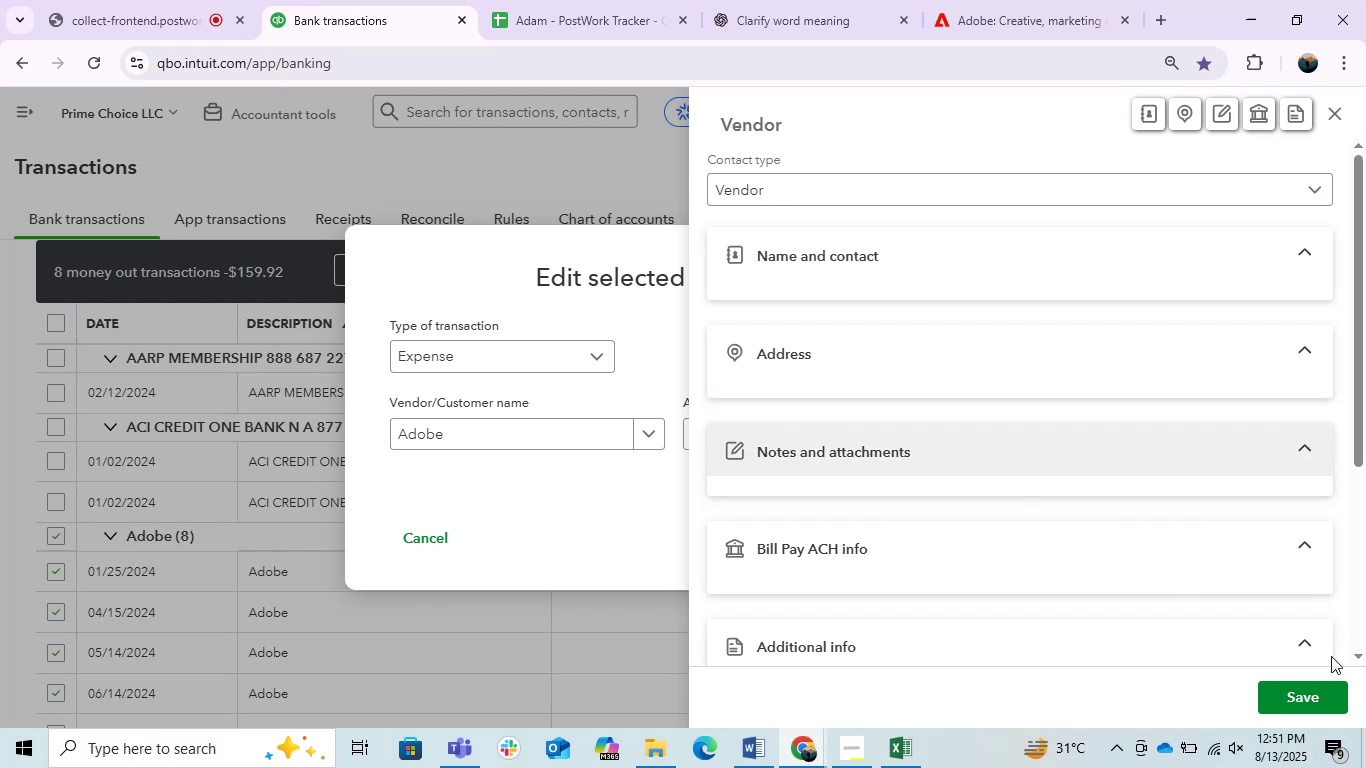 
wait(9.83)
 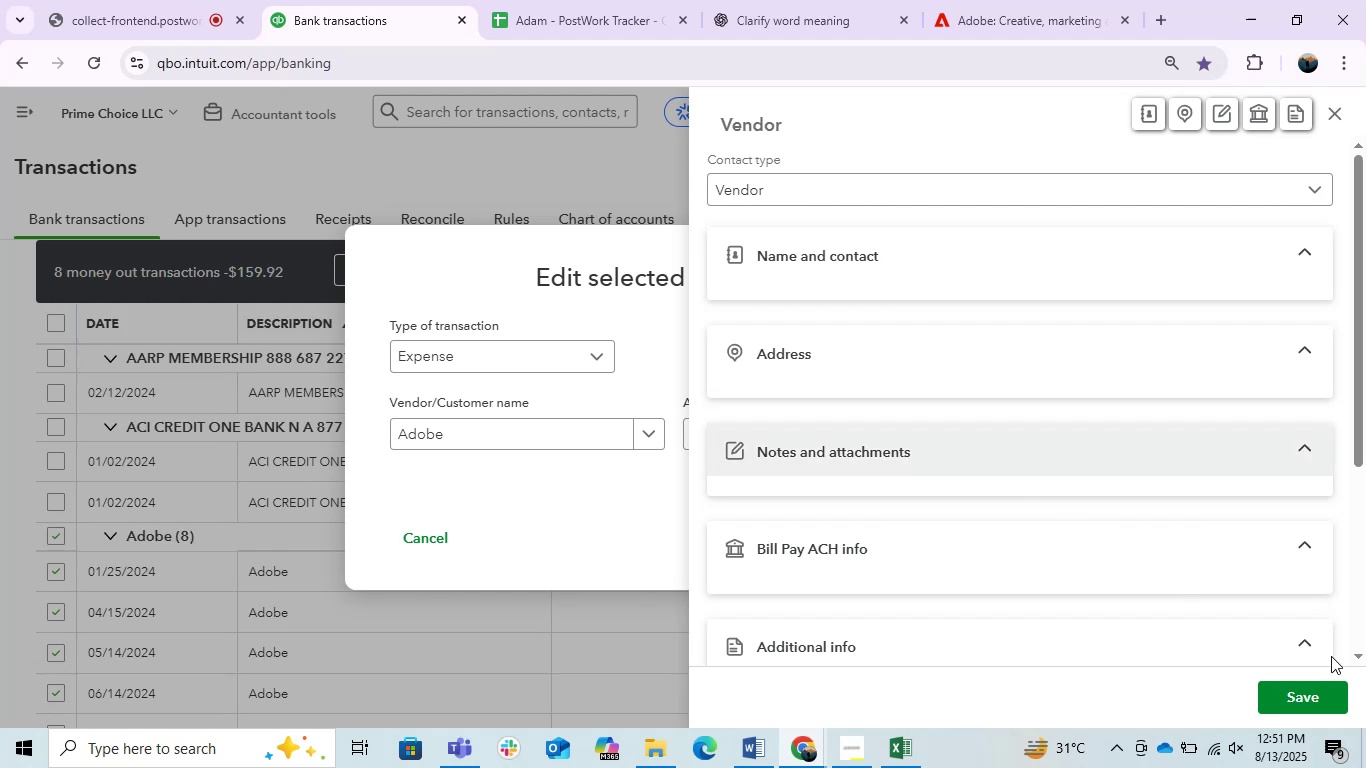 
left_click([808, 426])
 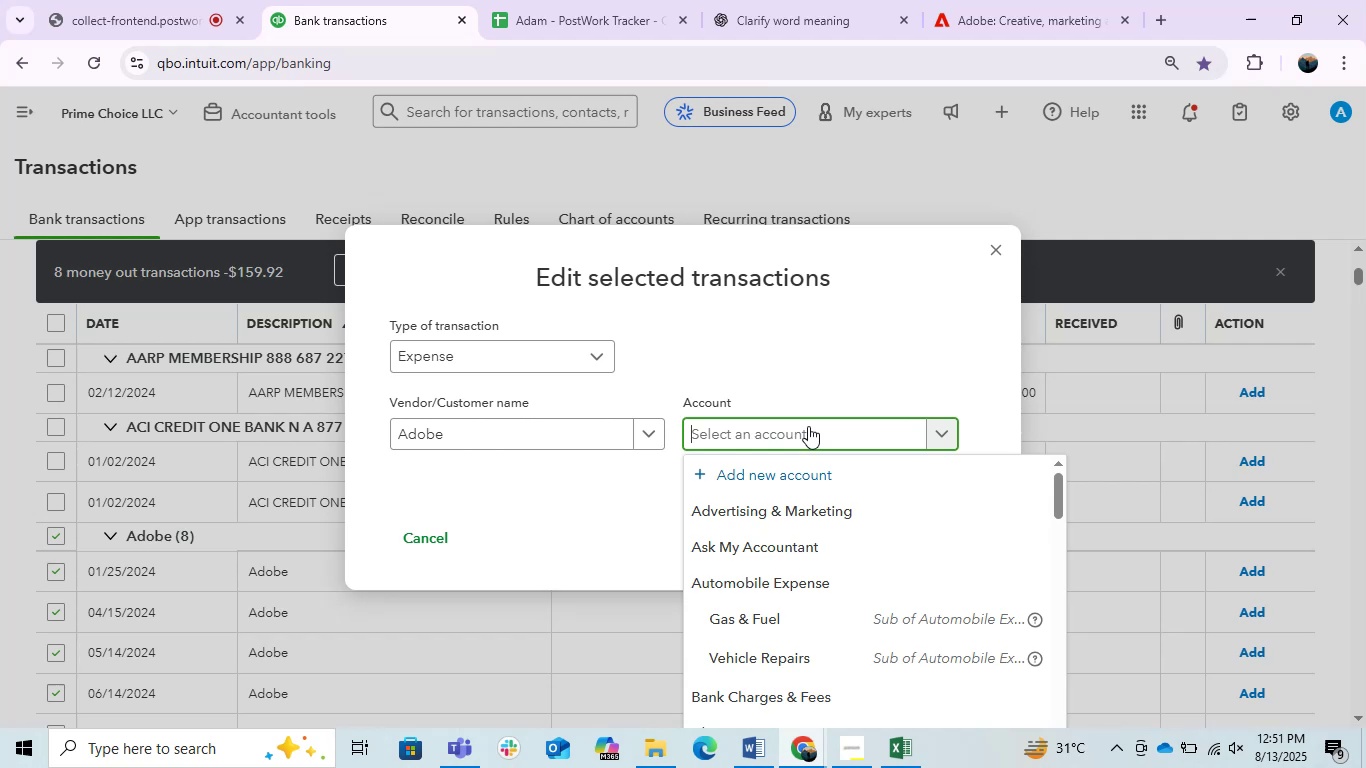 
wait(5.99)
 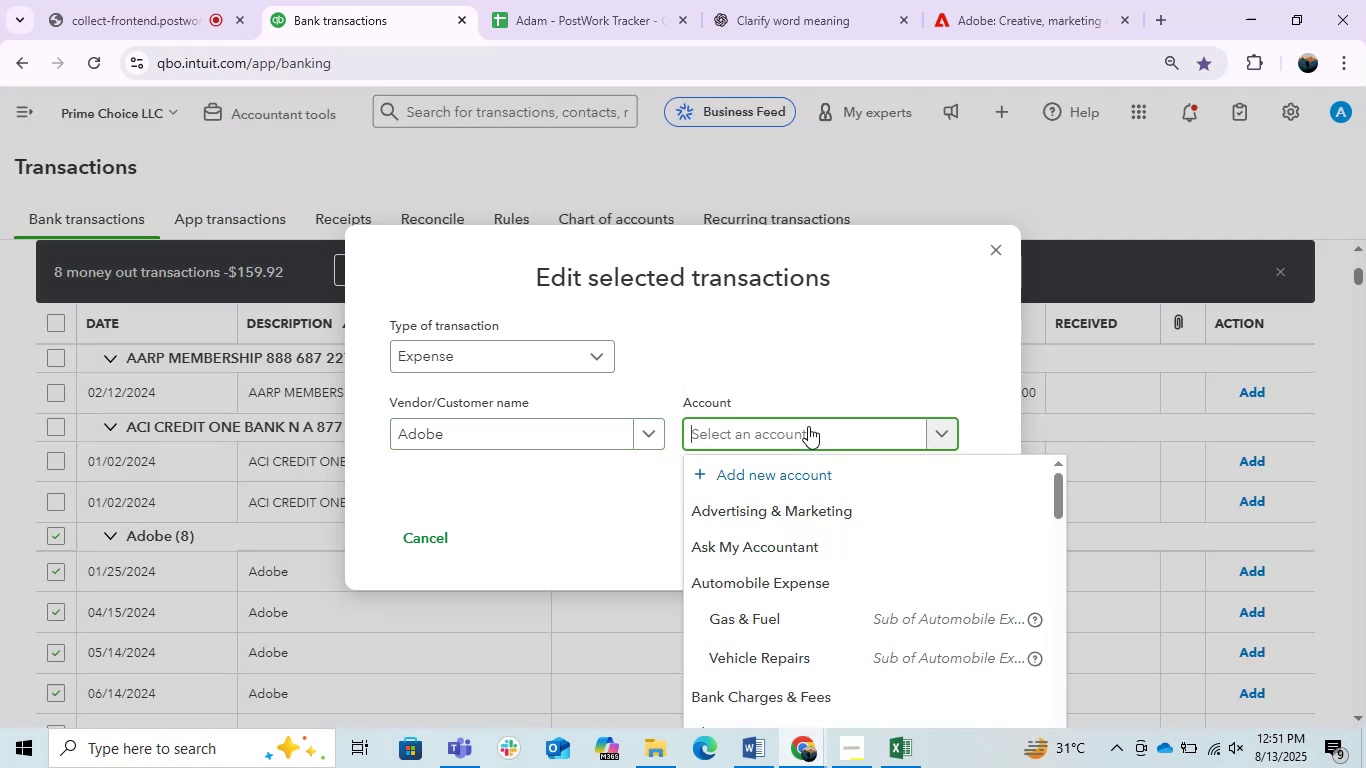 
left_click([808, 426])
 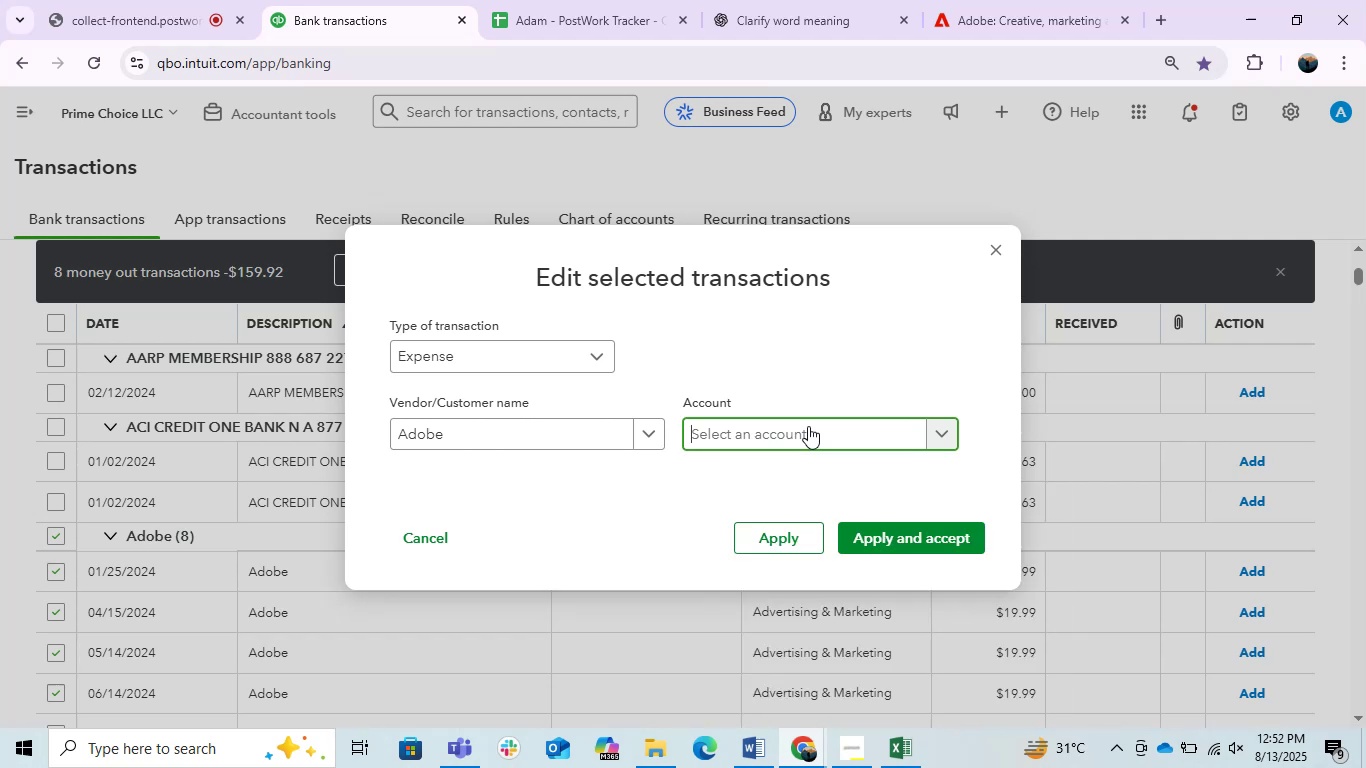 
left_click([808, 426])
 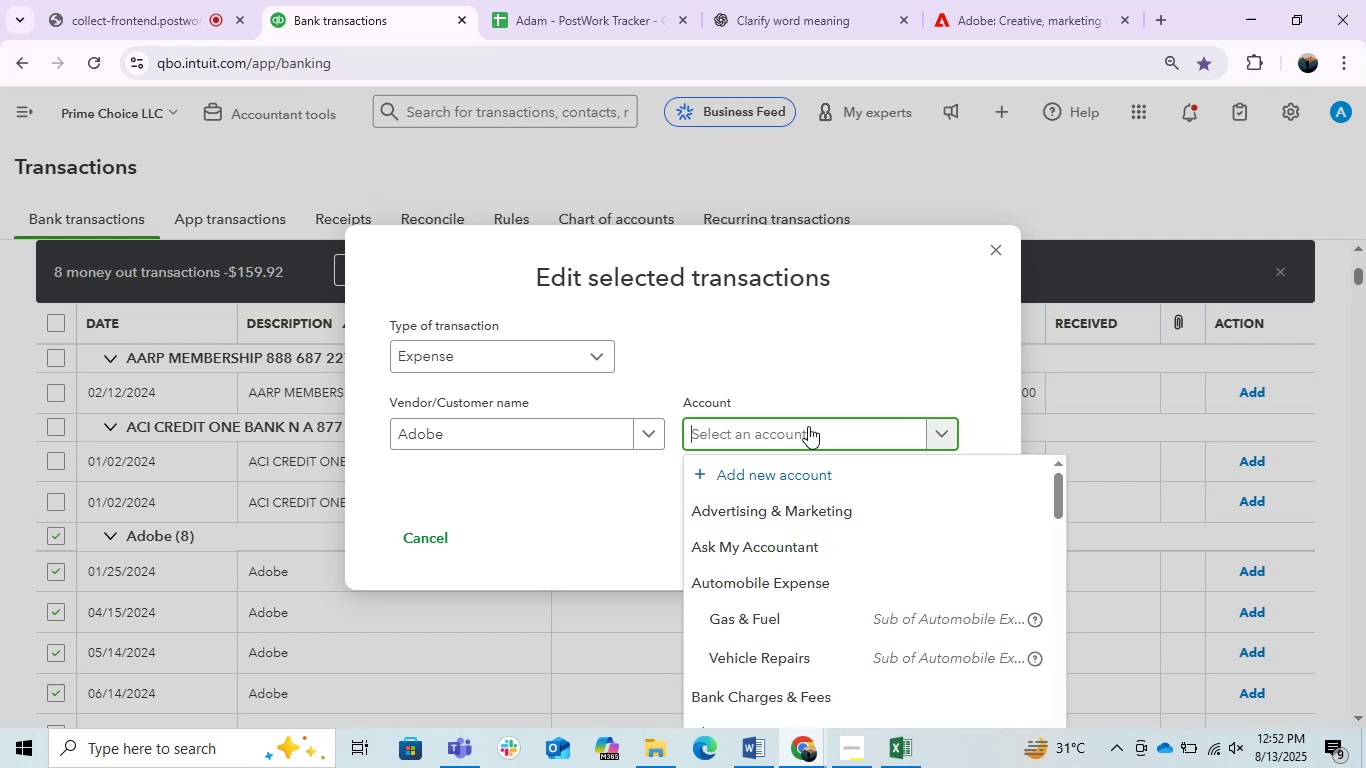 
type(office )
 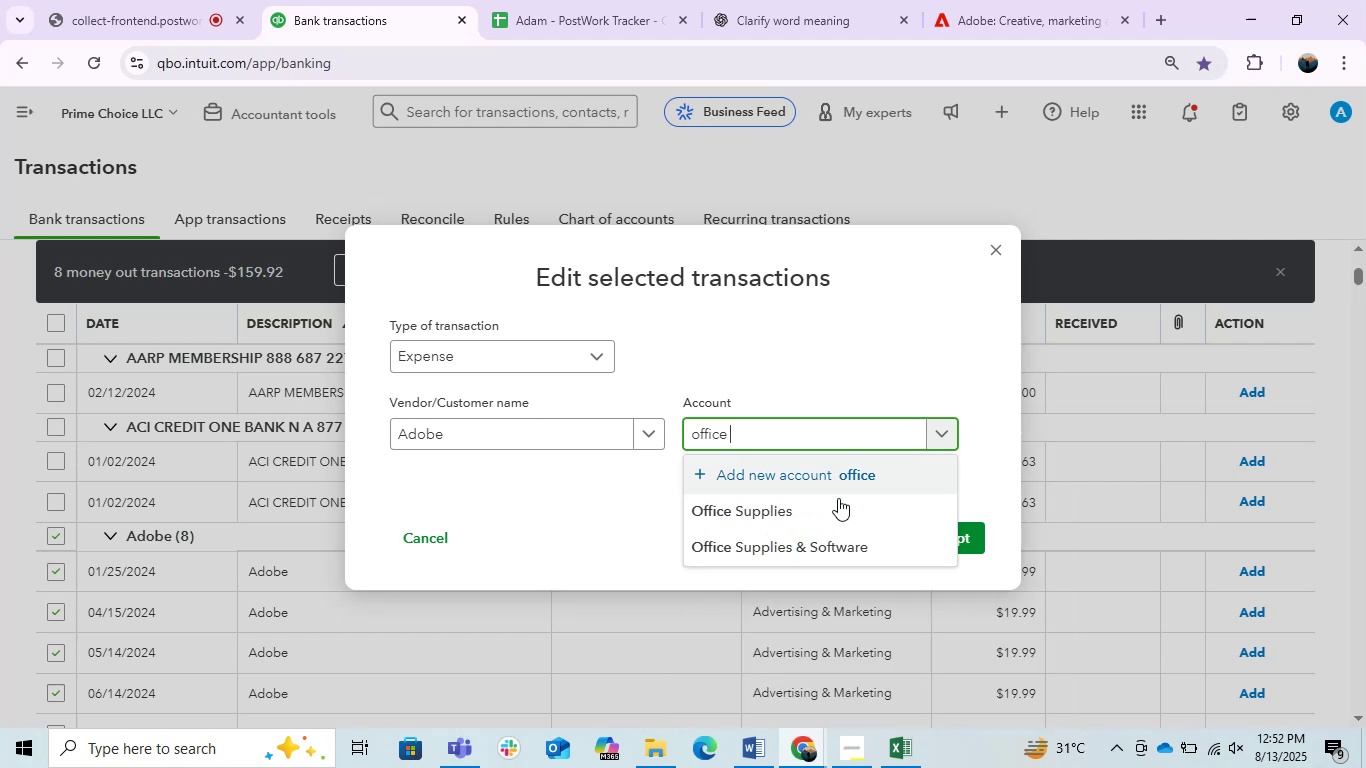 
left_click([812, 547])
 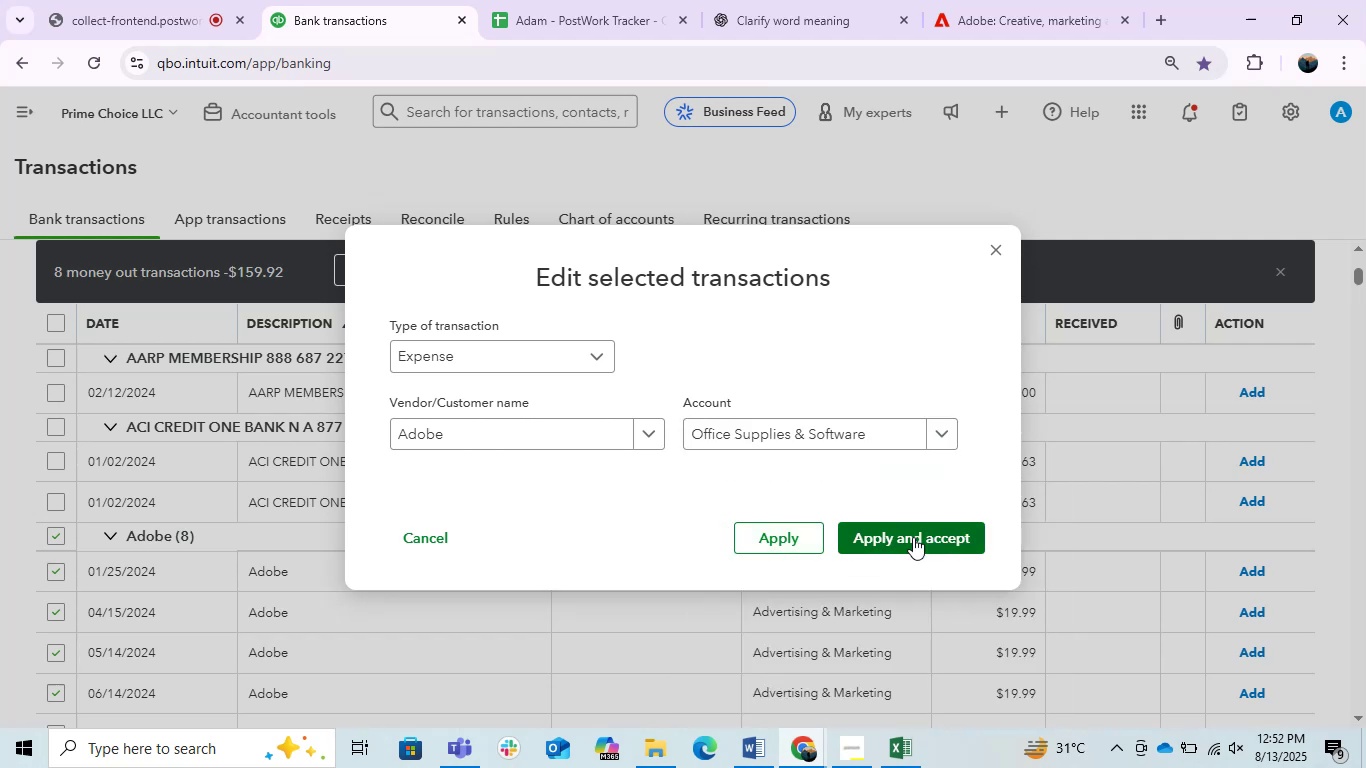 
left_click([914, 537])
 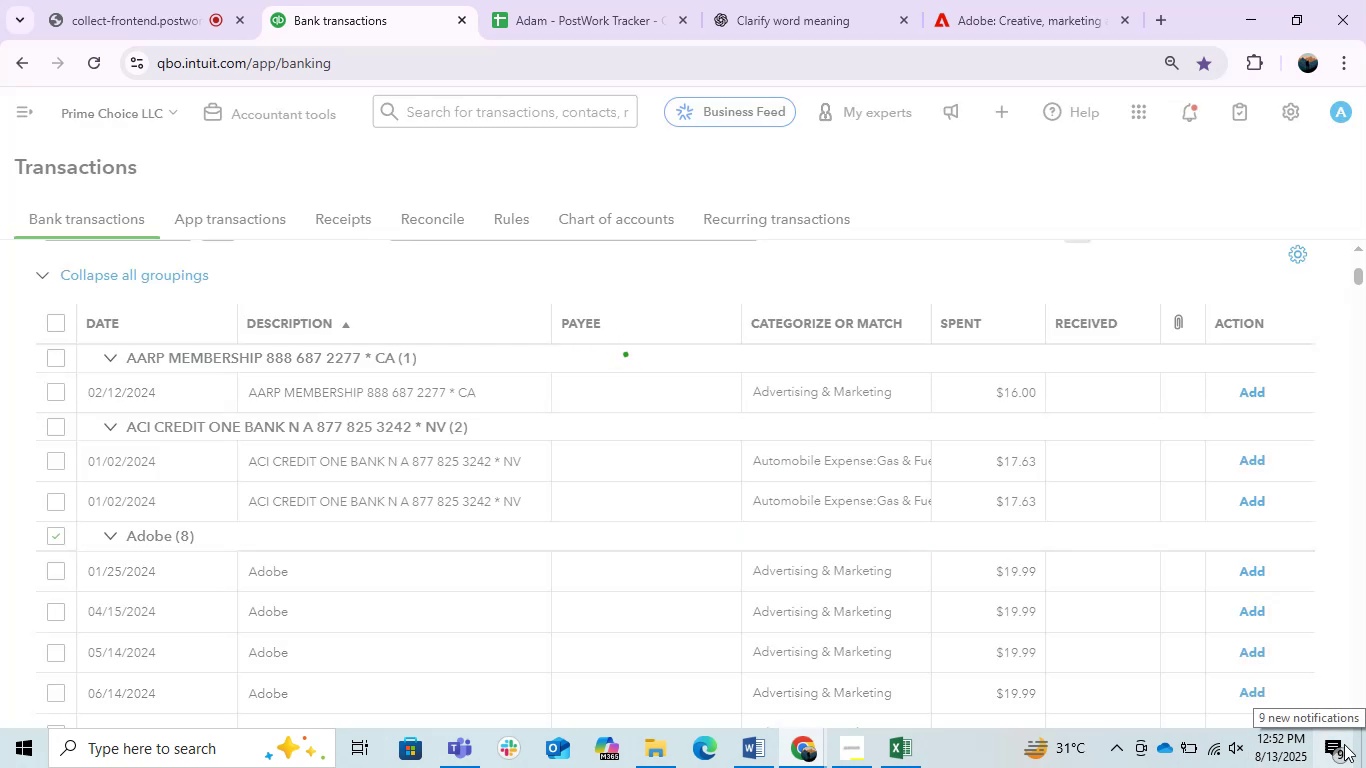 
wait(8.25)
 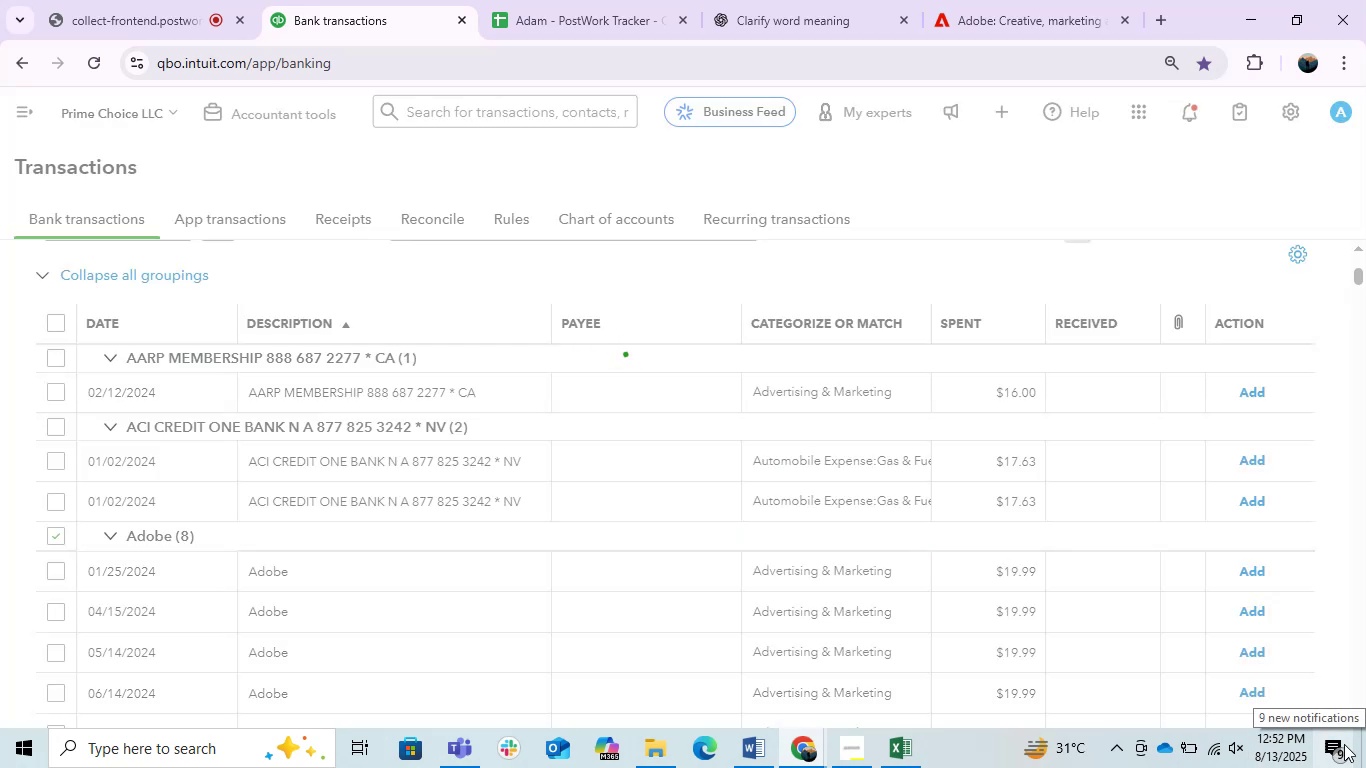 
scroll: coordinate [1344, 744], scroll_direction: down, amount: 4.0
 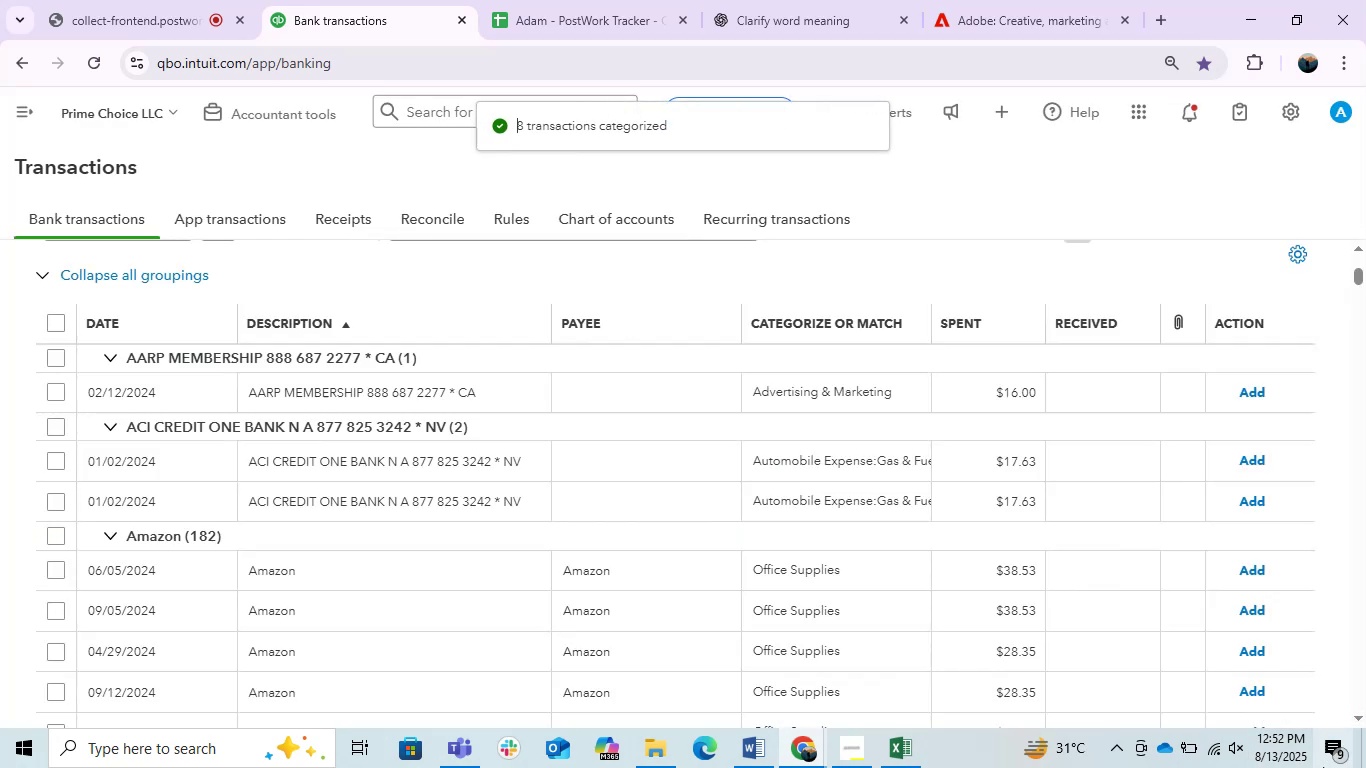 
scroll: coordinate [759, 546], scroll_direction: none, amount: 0.0
 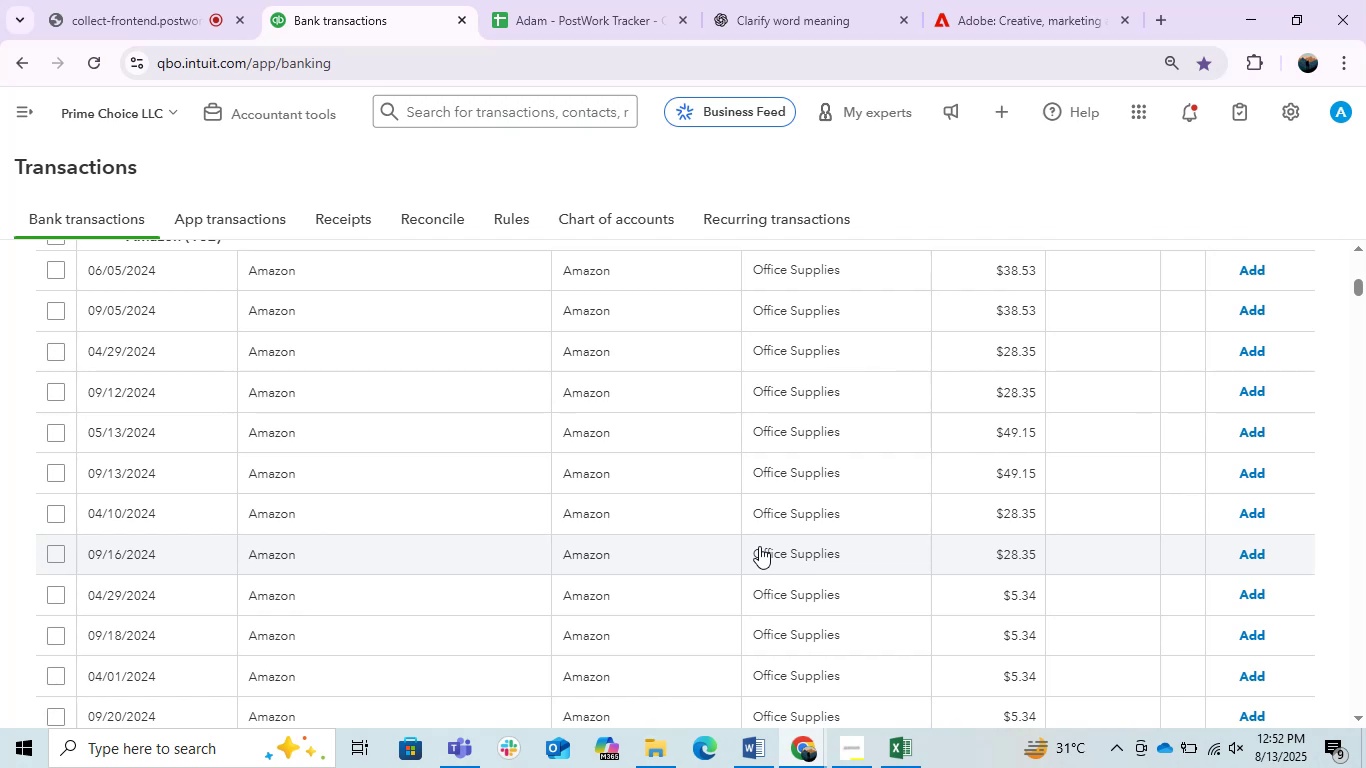 
scroll: coordinate [746, 549], scroll_direction: up, amount: 8.0
 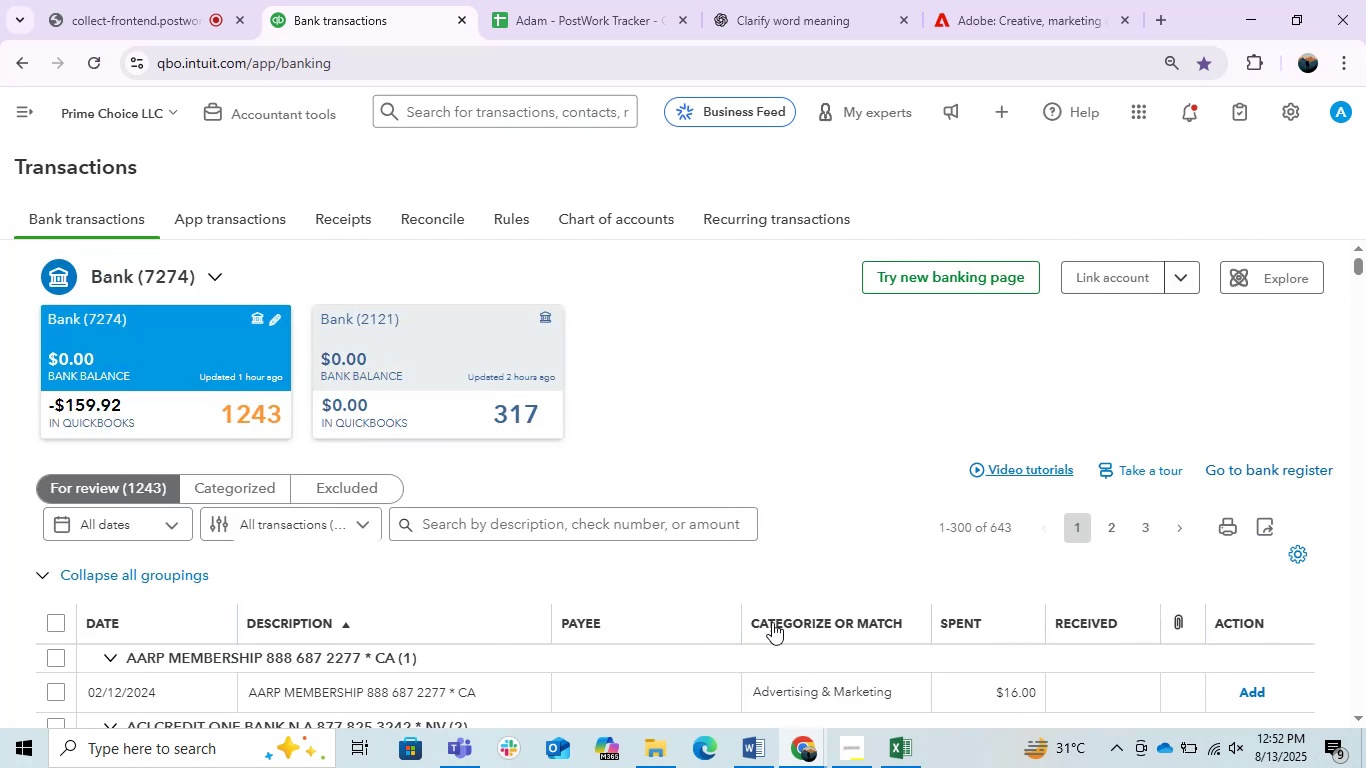 
mouse_move([760, 720])
 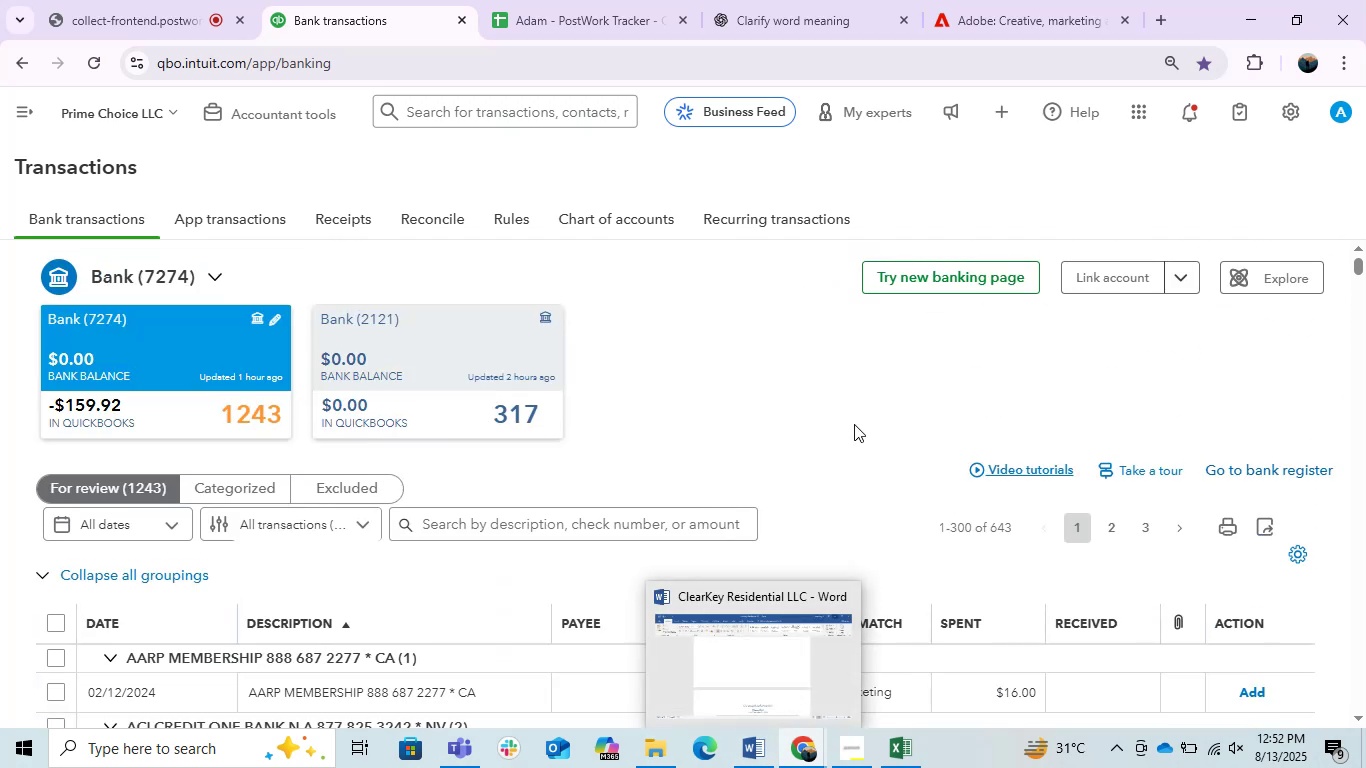 
left_click([854, 424])
 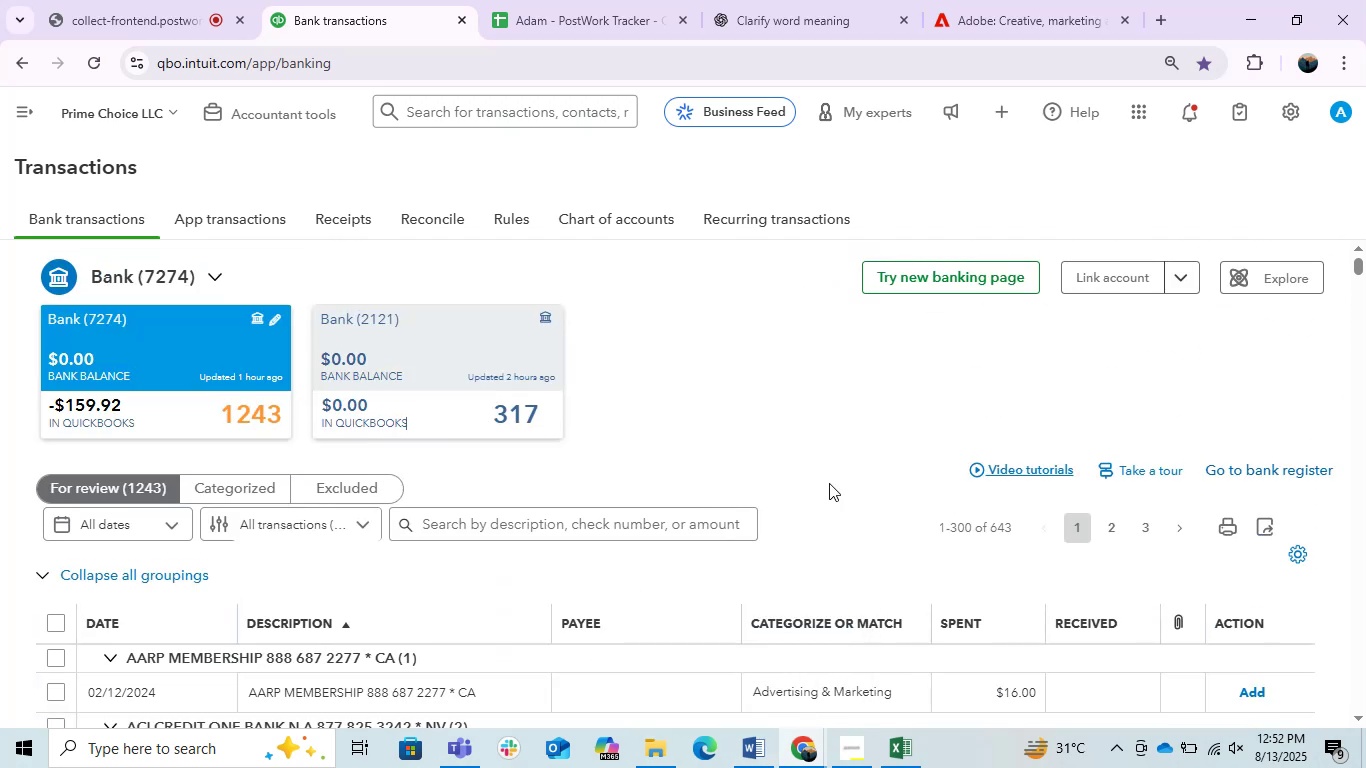 
scroll: coordinate [815, 515], scroll_direction: down, amount: 1.0
 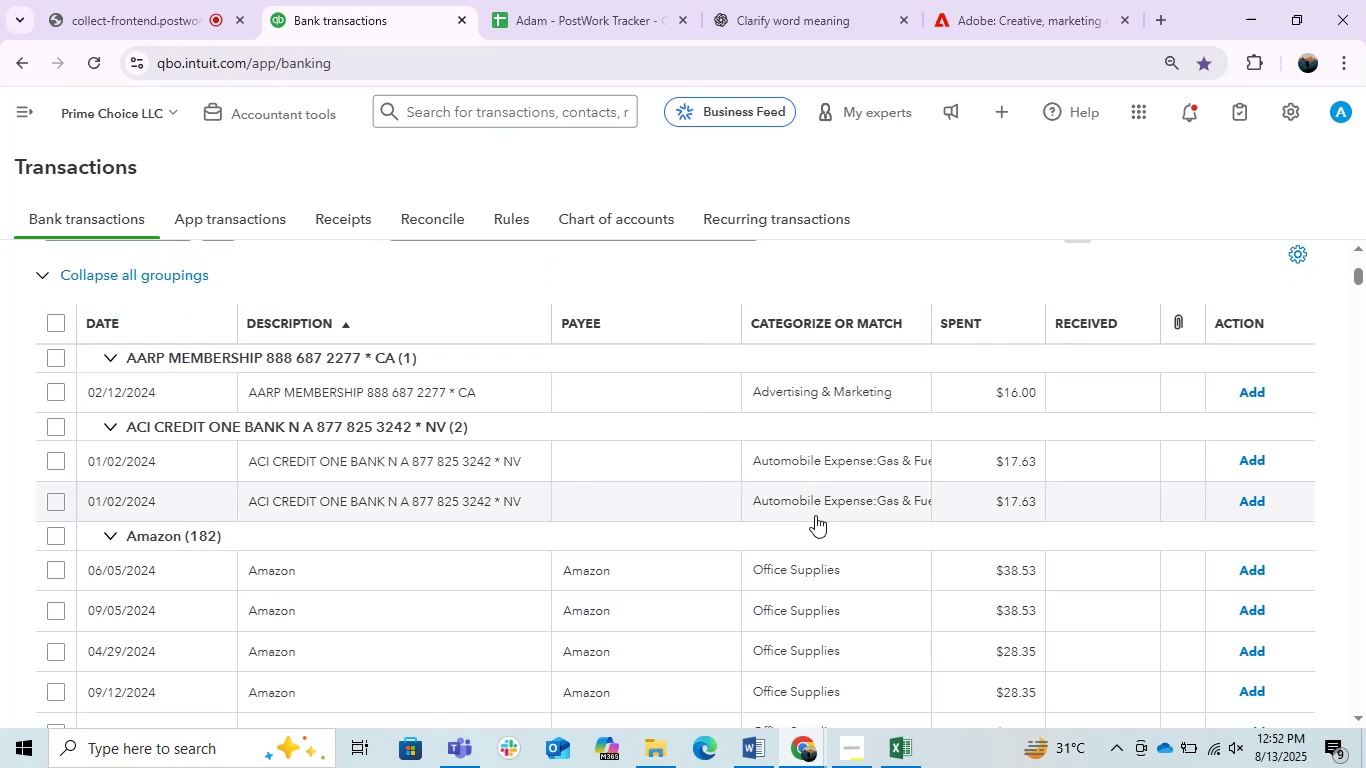 
scroll: coordinate [814, 650], scroll_direction: up, amount: 7.0
 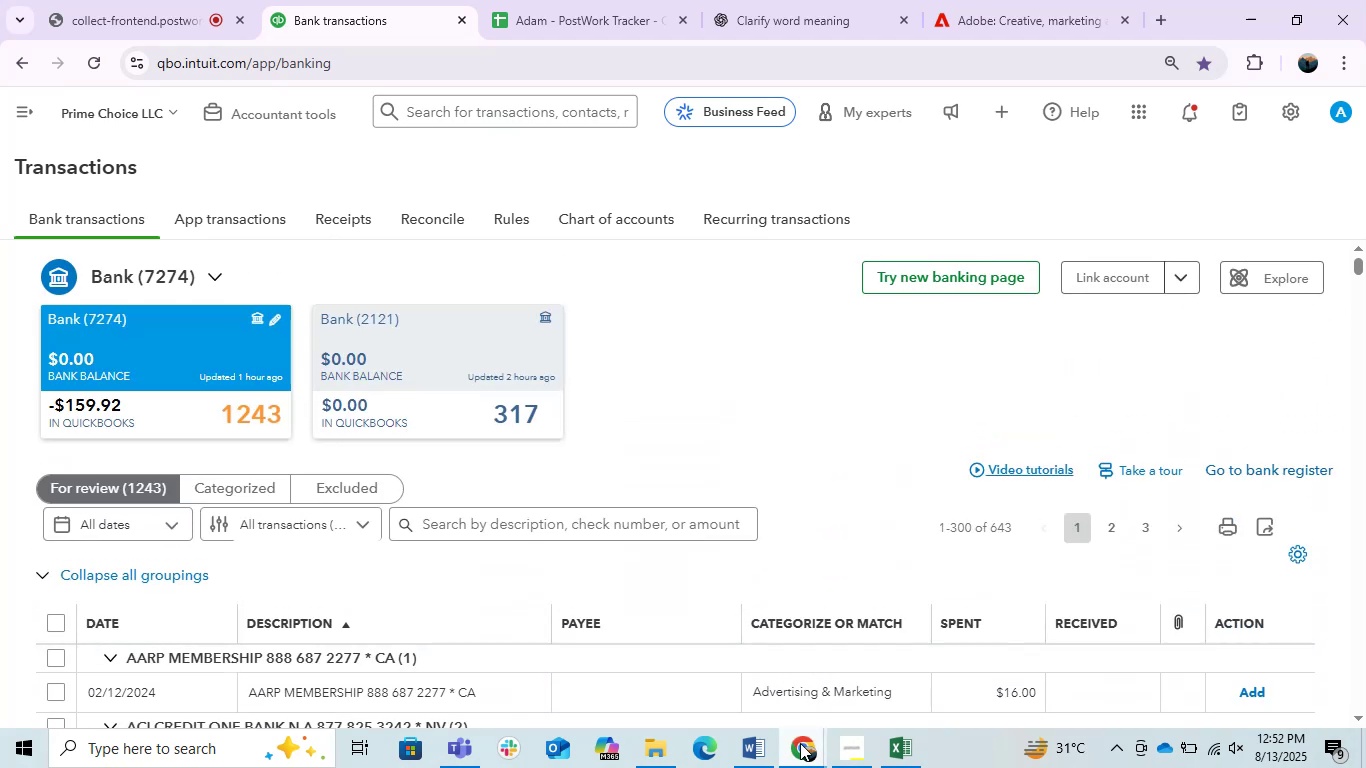 
left_click([805, 748])
 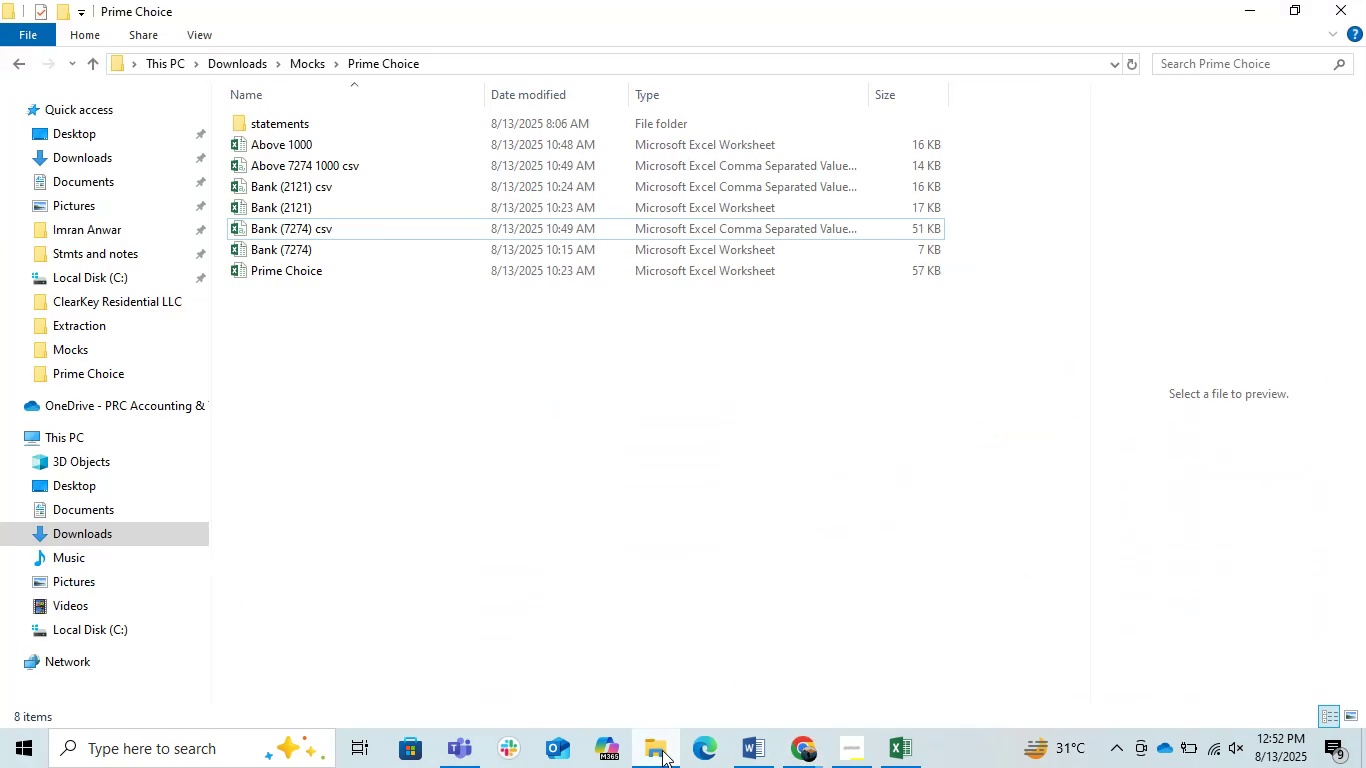 
left_click([583, 456])
 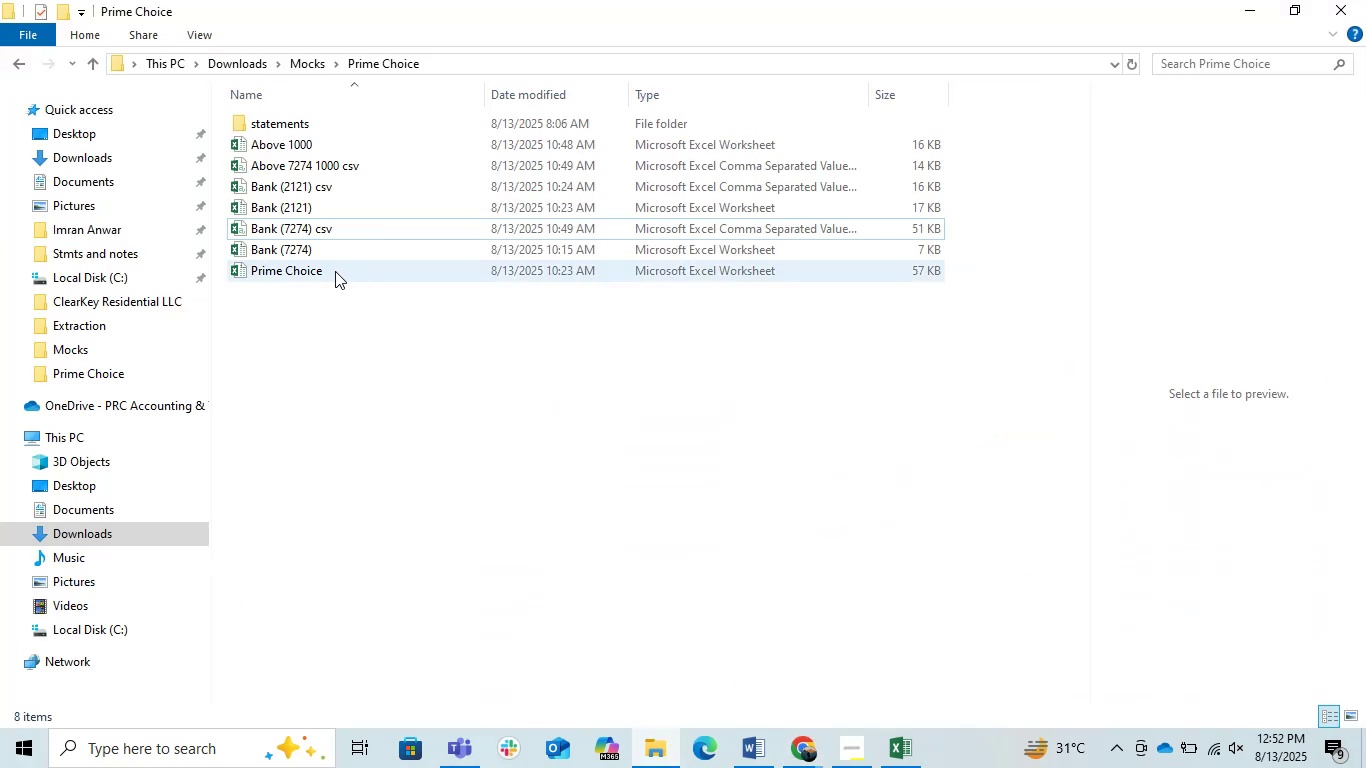 
left_click([335, 271])
 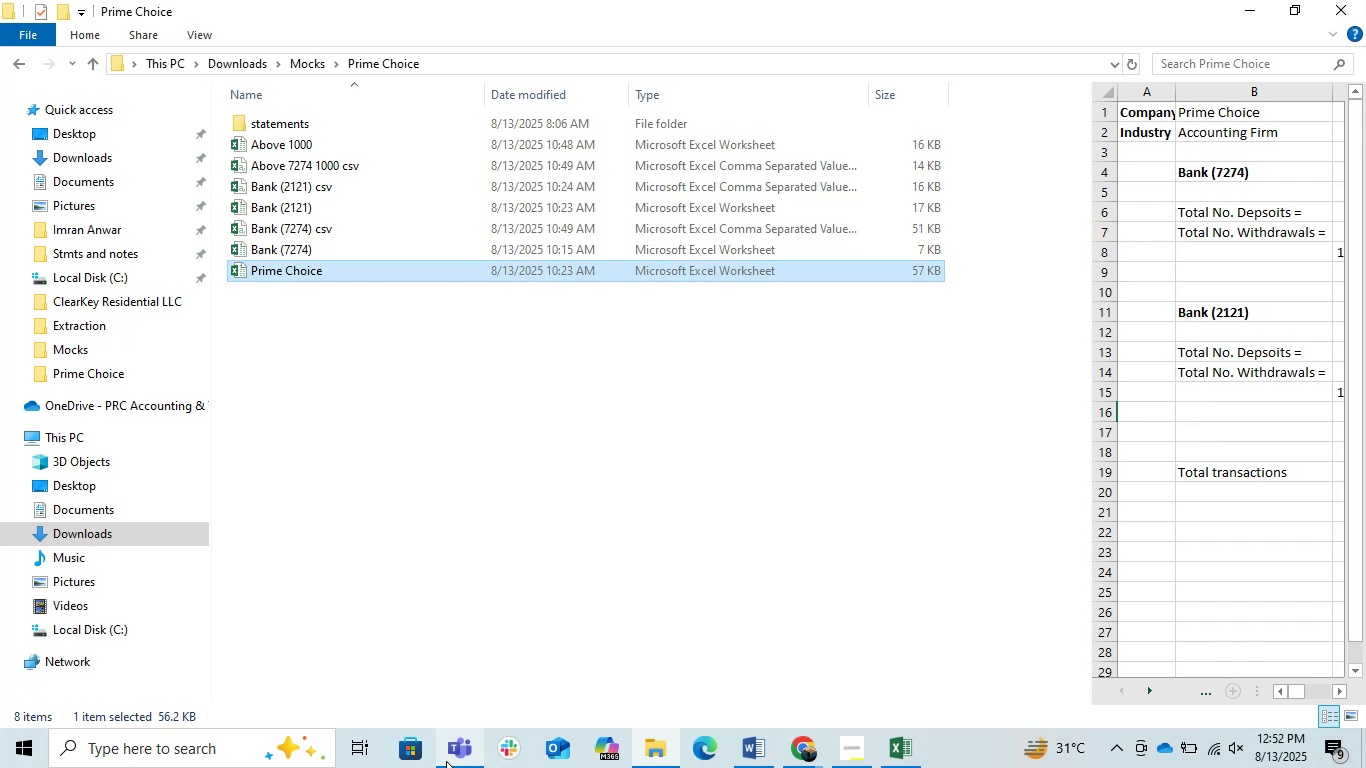 
left_click([447, 760])
 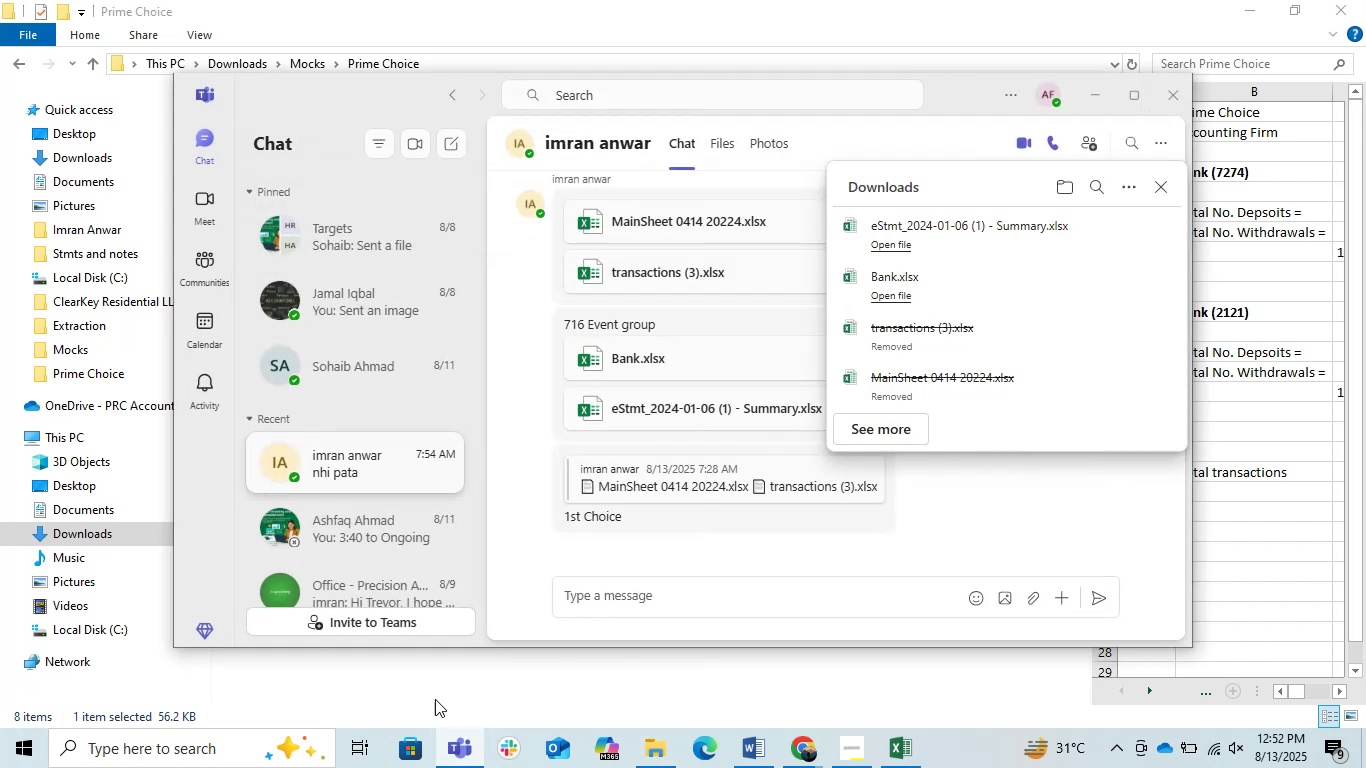 
left_click([464, 729])
 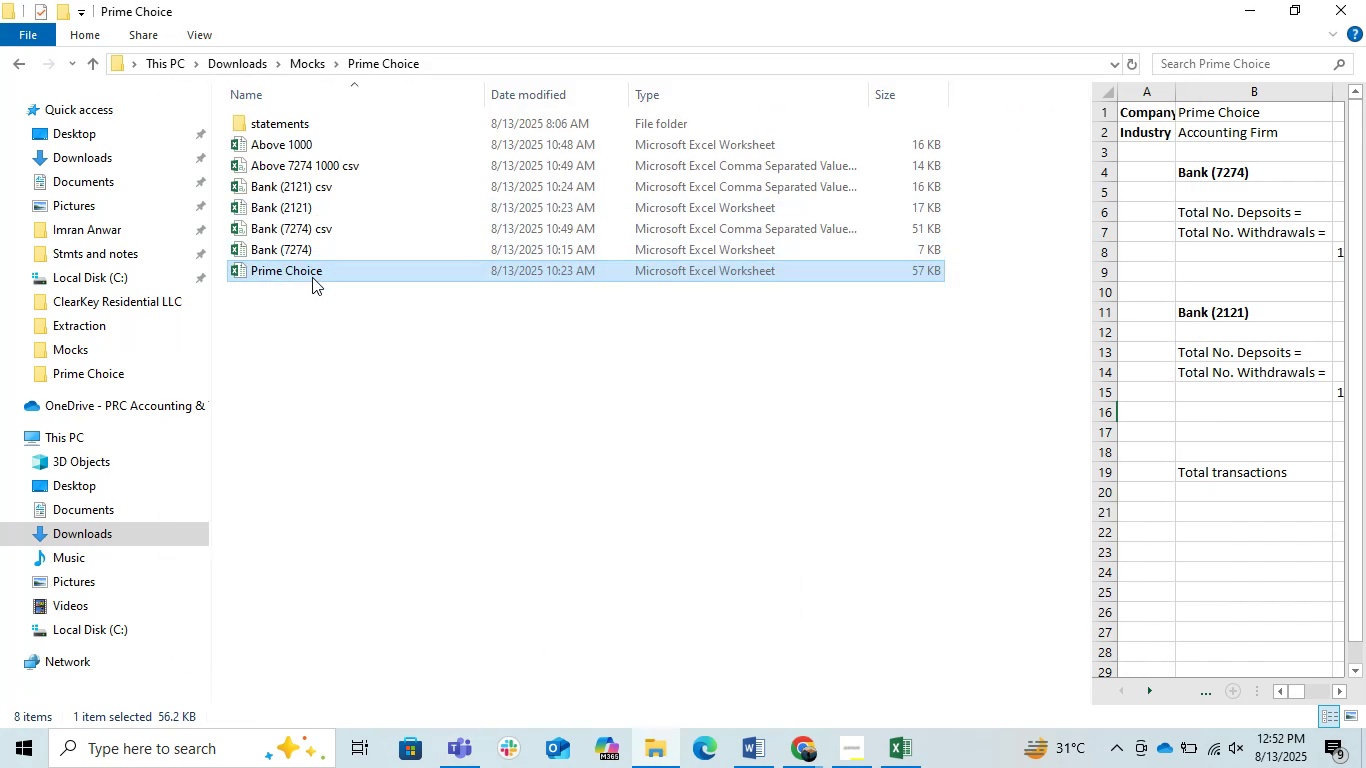 
left_click_drag(start_coordinate=[292, 276], to_coordinate=[615, 595])
 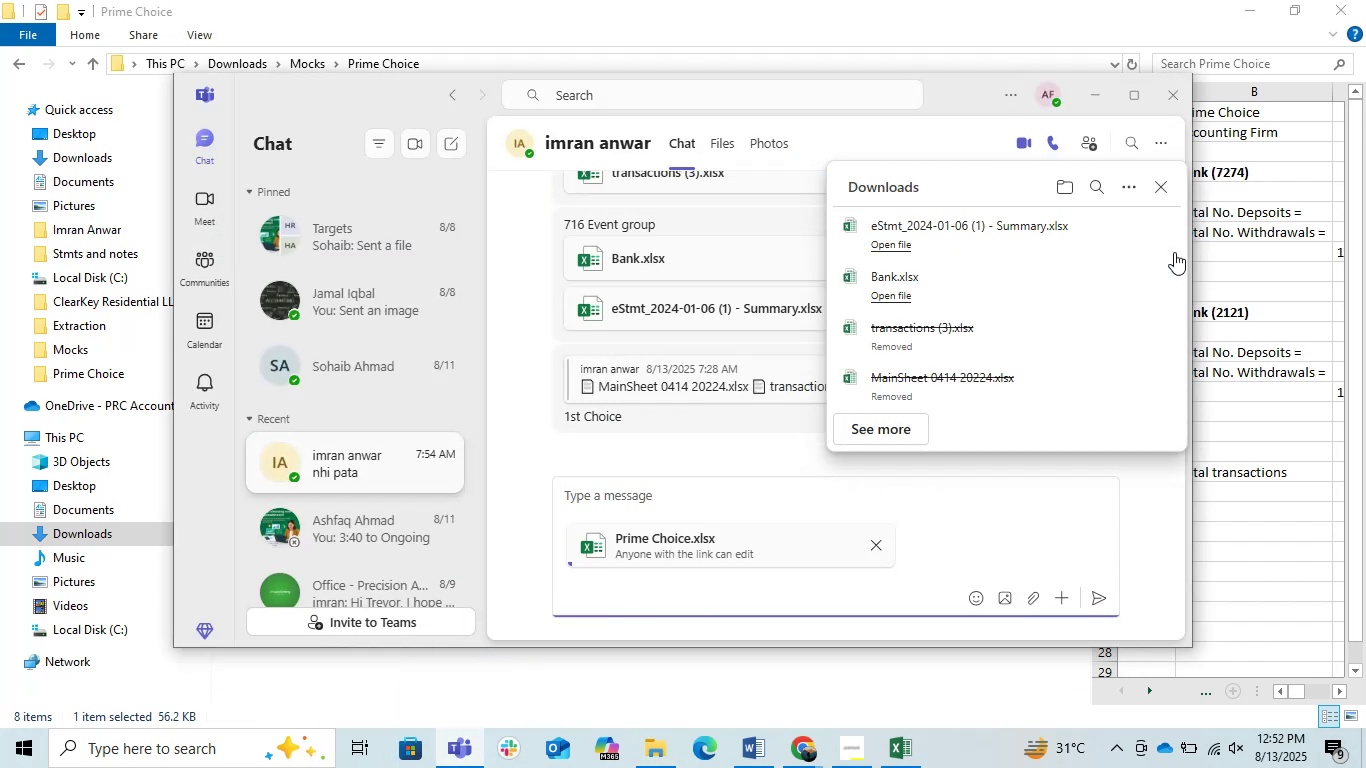 
left_click([1169, 187])
 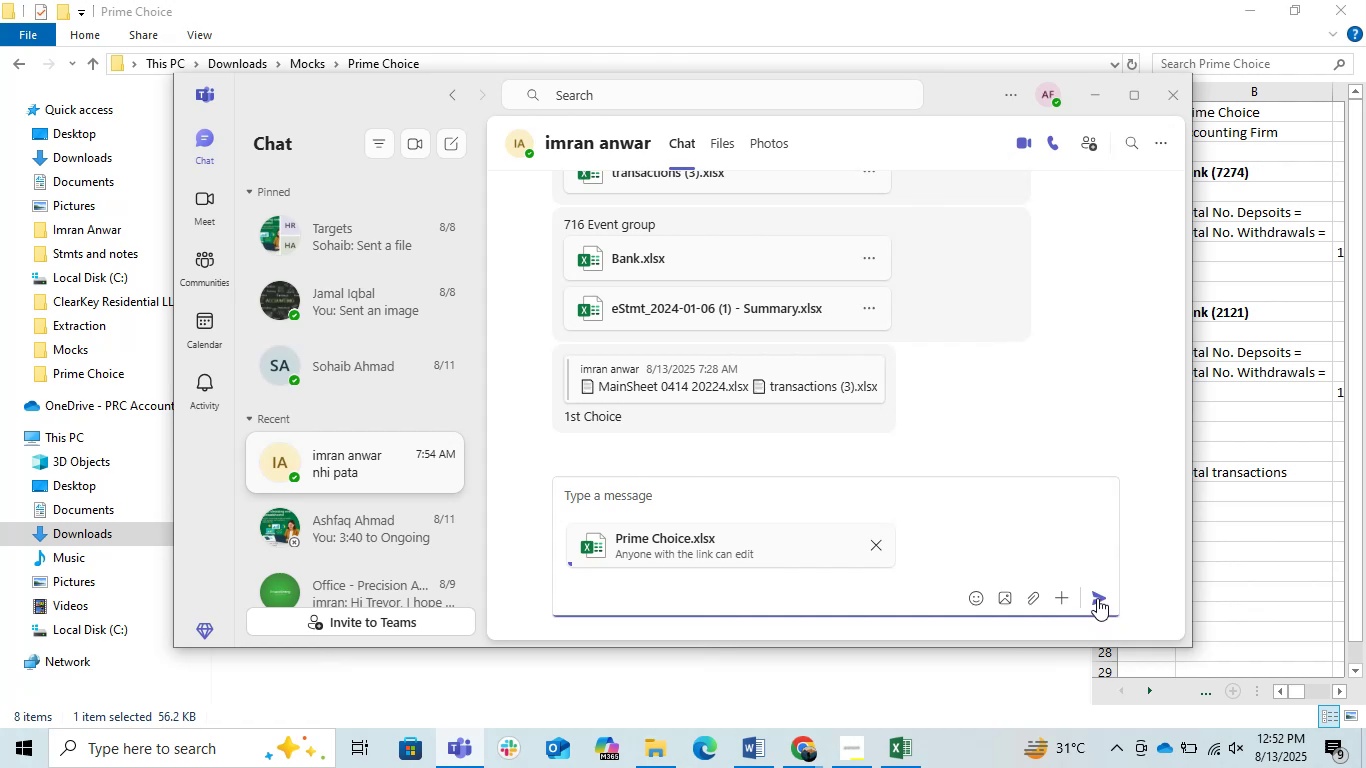 
wait(7.98)
 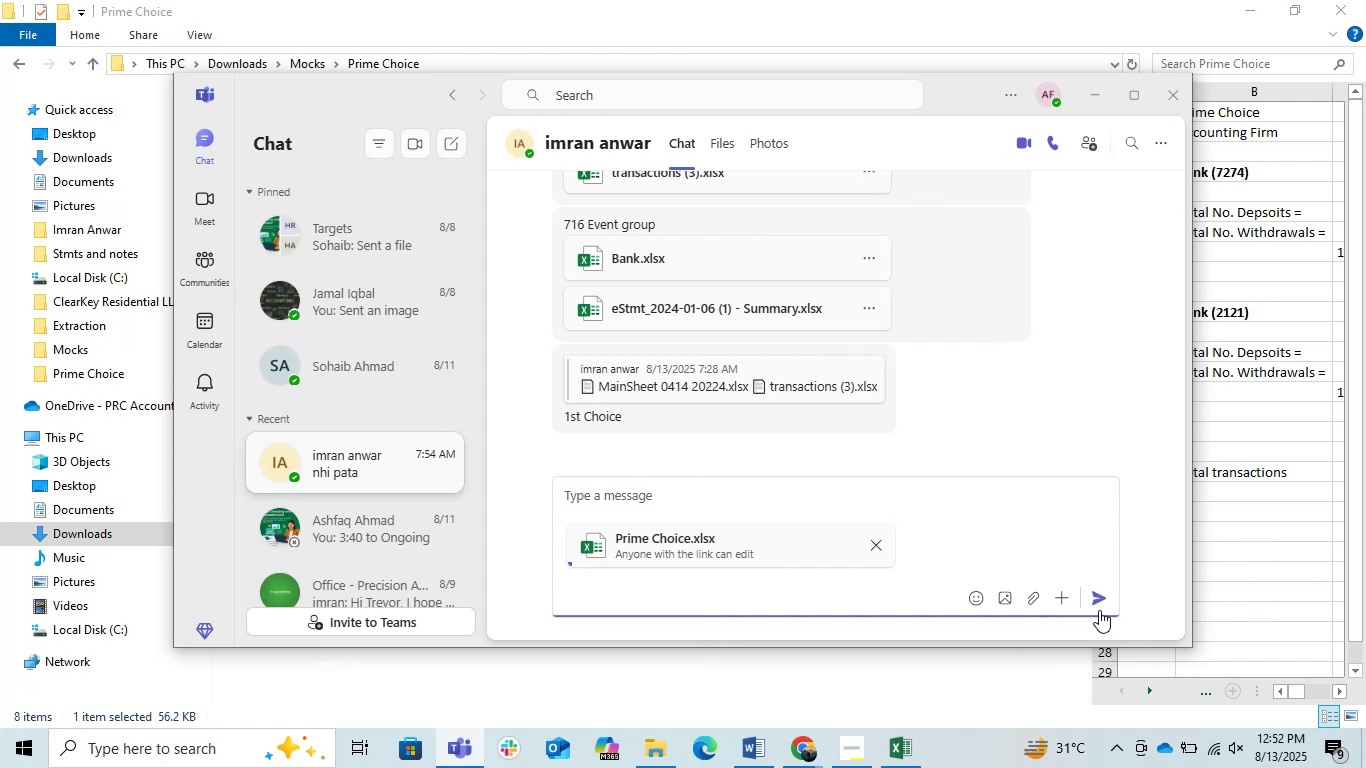 
left_click([1097, 598])
 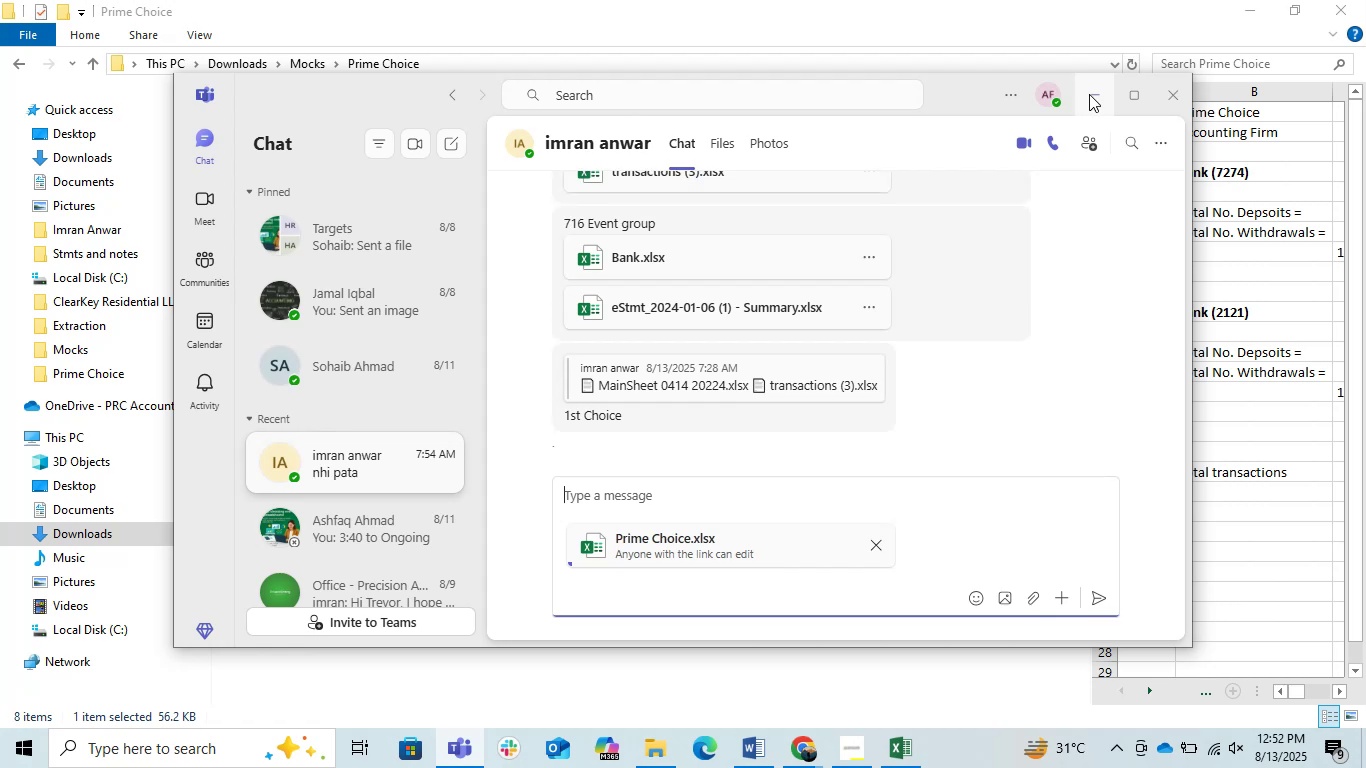 
left_click([1099, 596])
 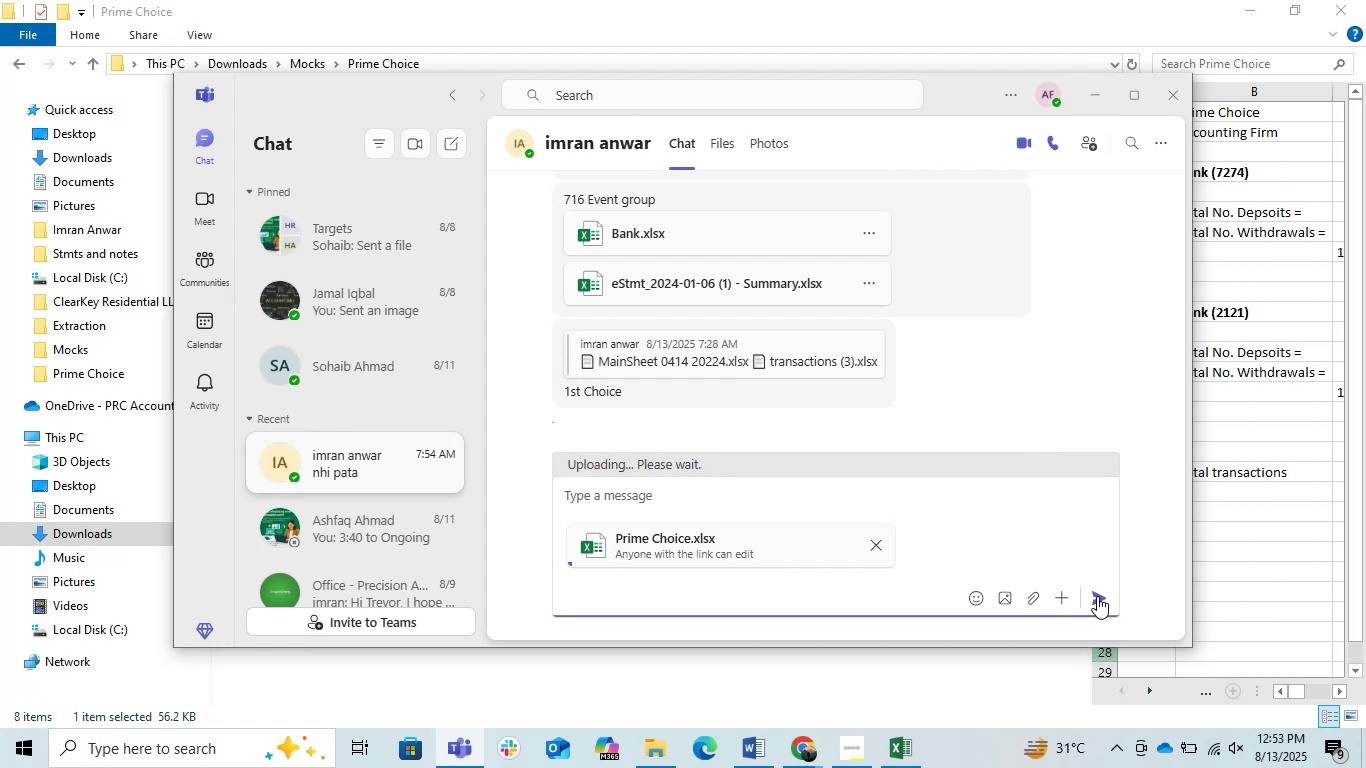 
left_click([1097, 596])
 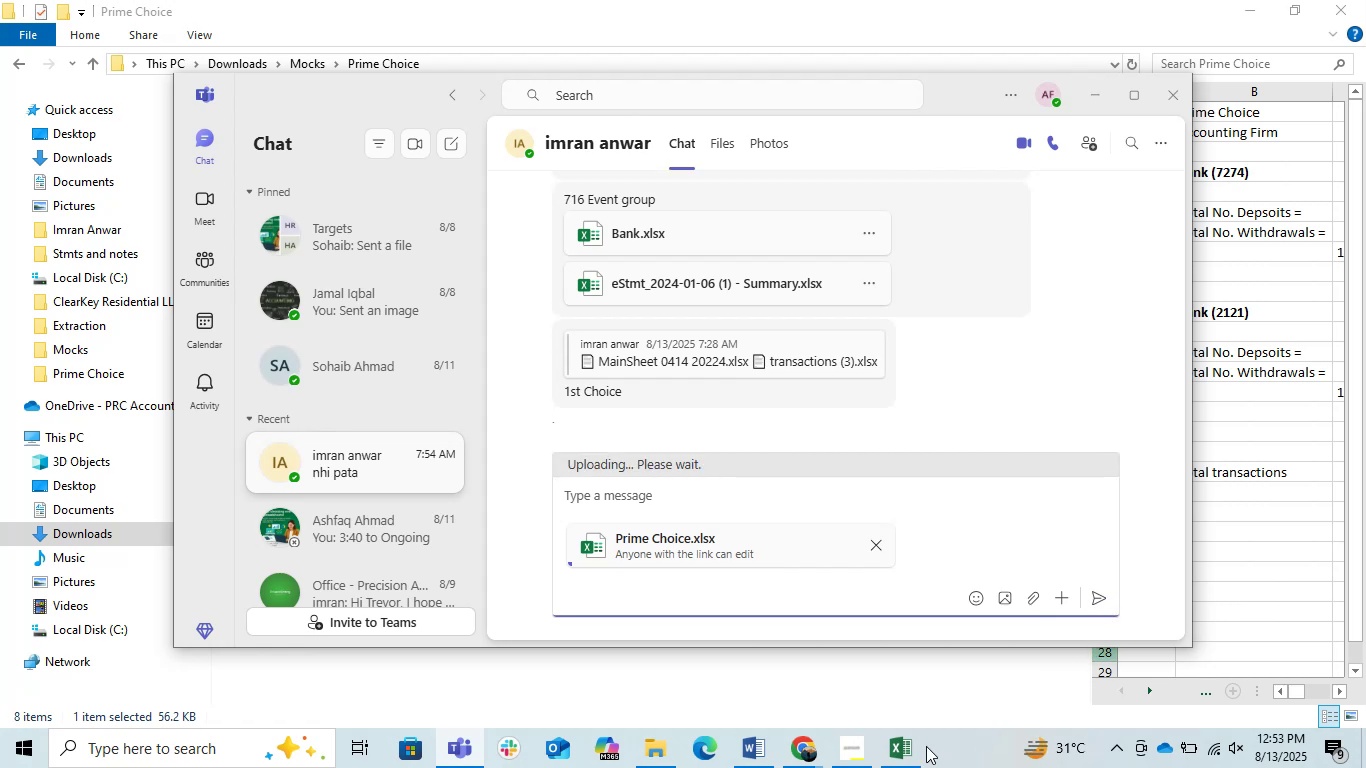 
left_click([907, 752])
 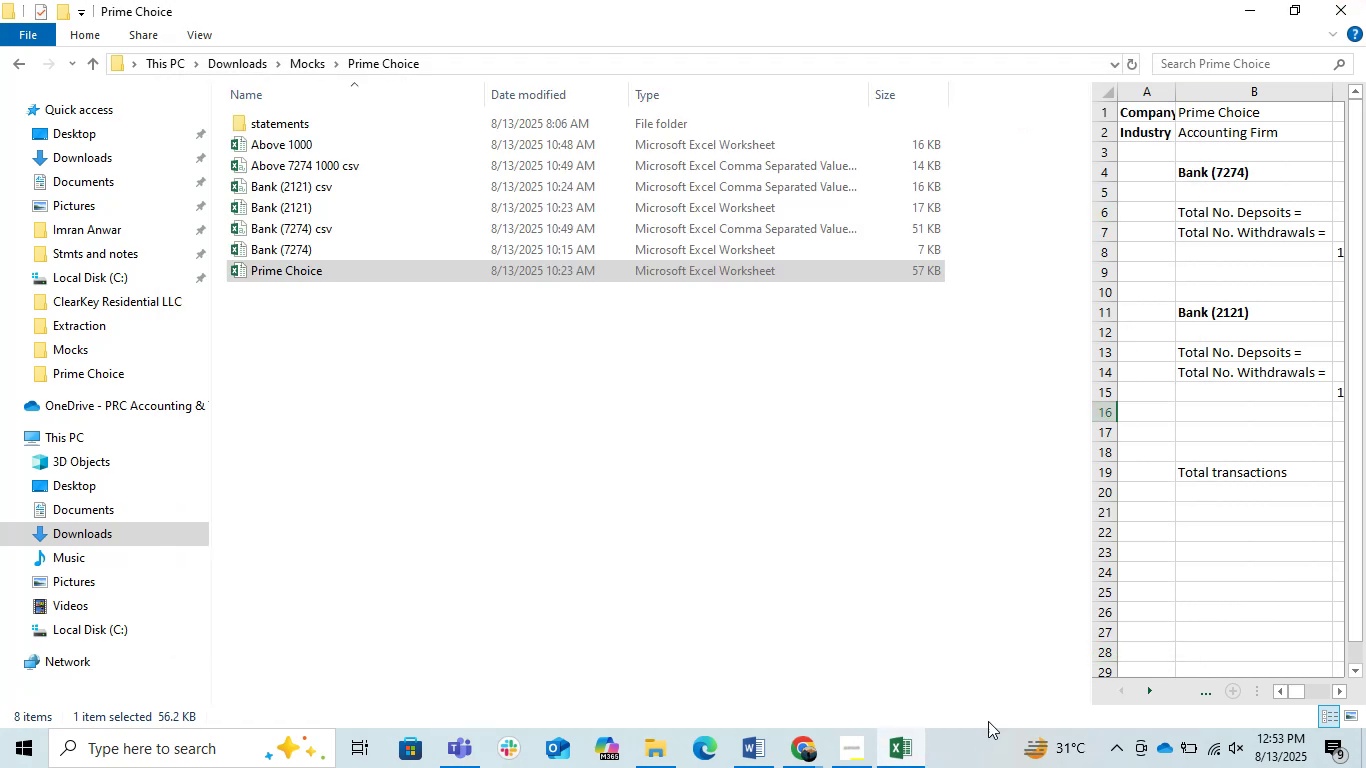 
left_click([910, 757])
 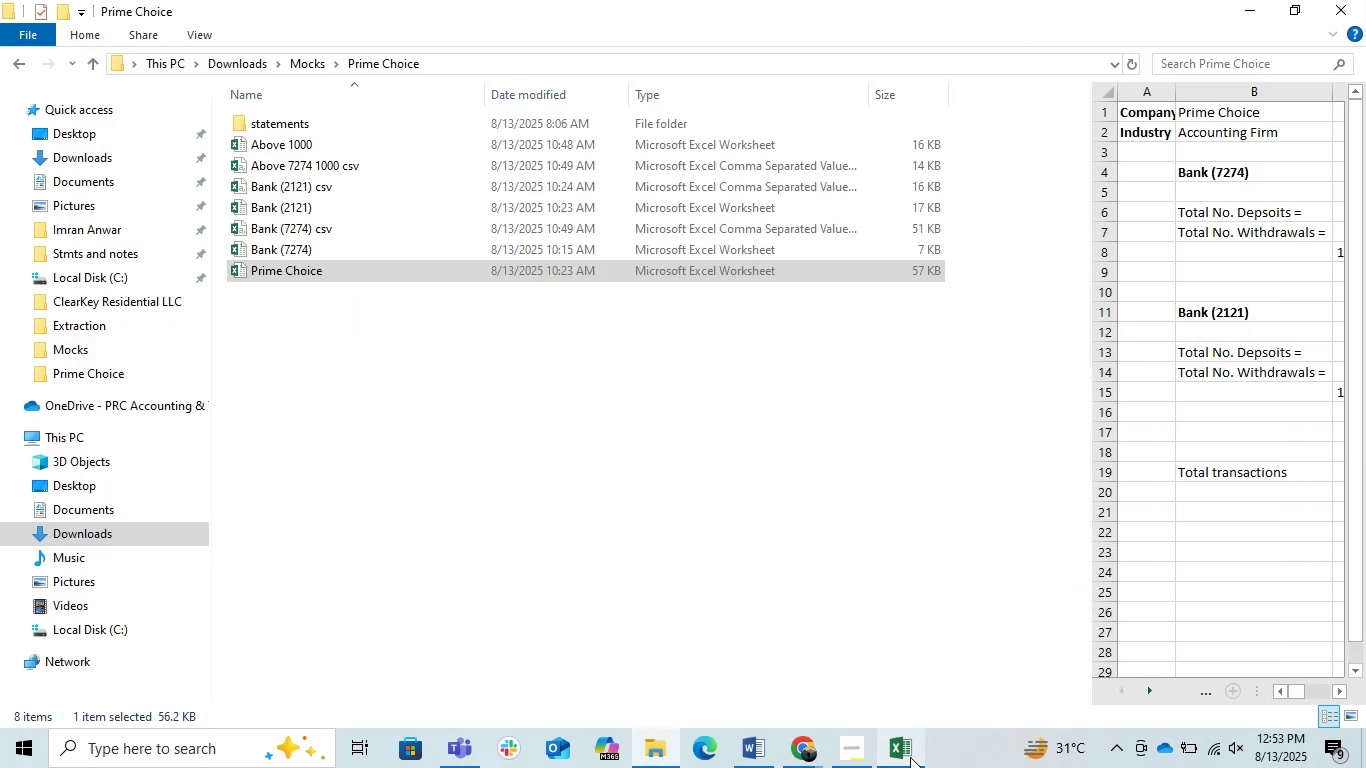 
left_click([910, 757])
 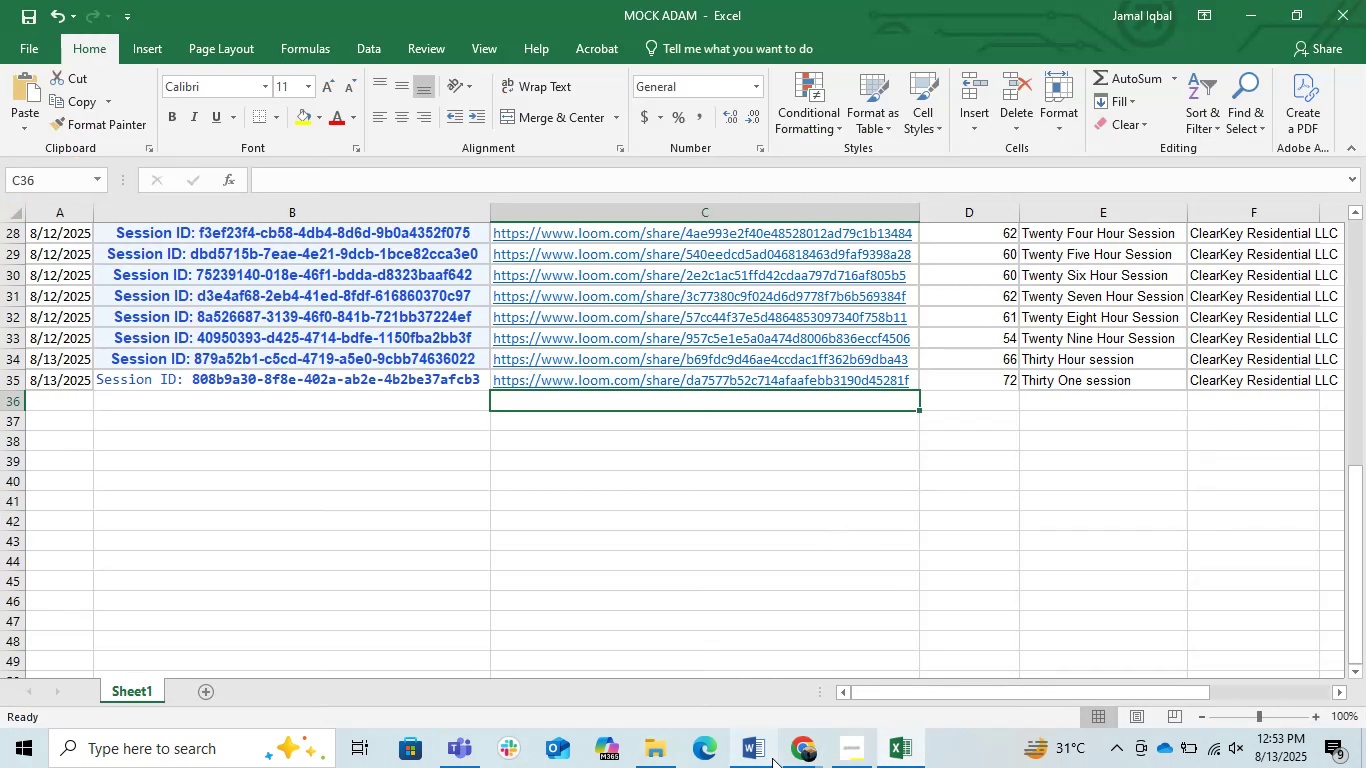 
left_click([847, 760])
 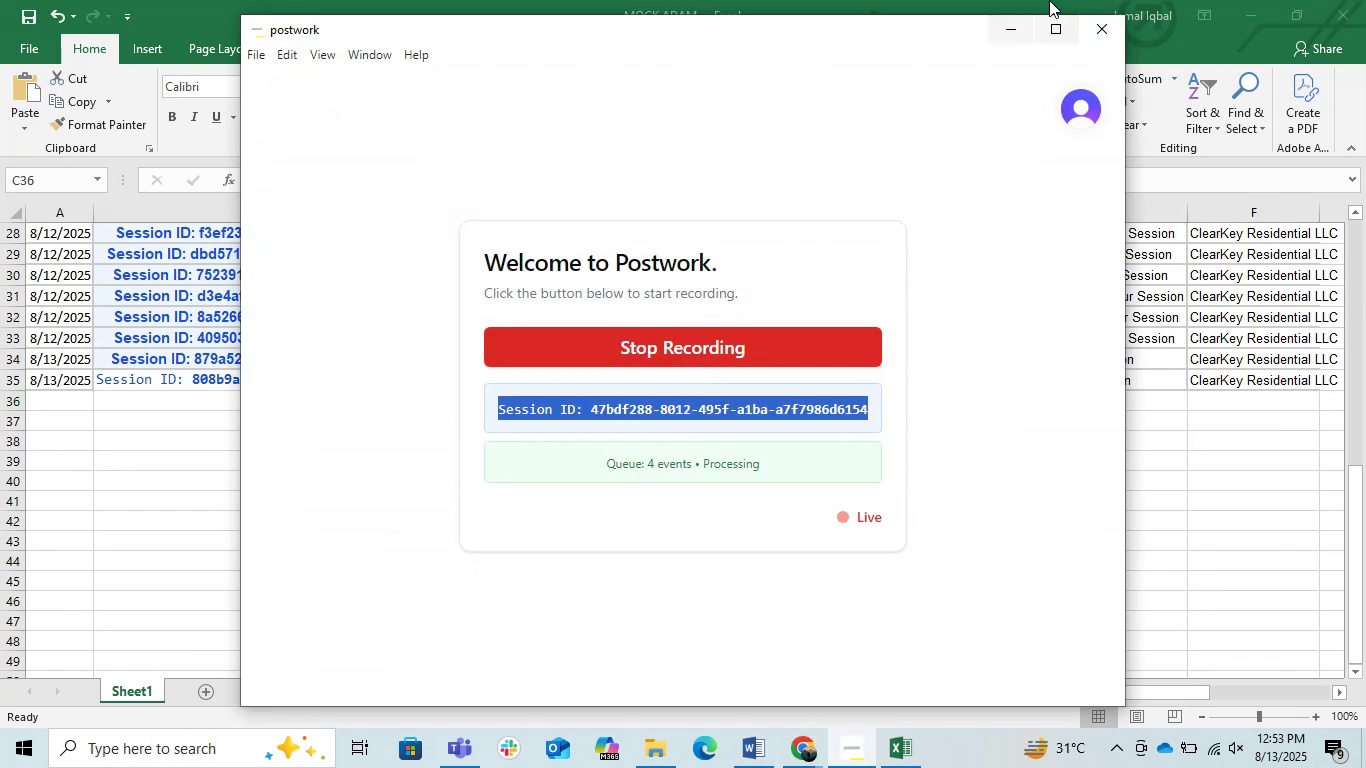 
left_click([1010, 35])
 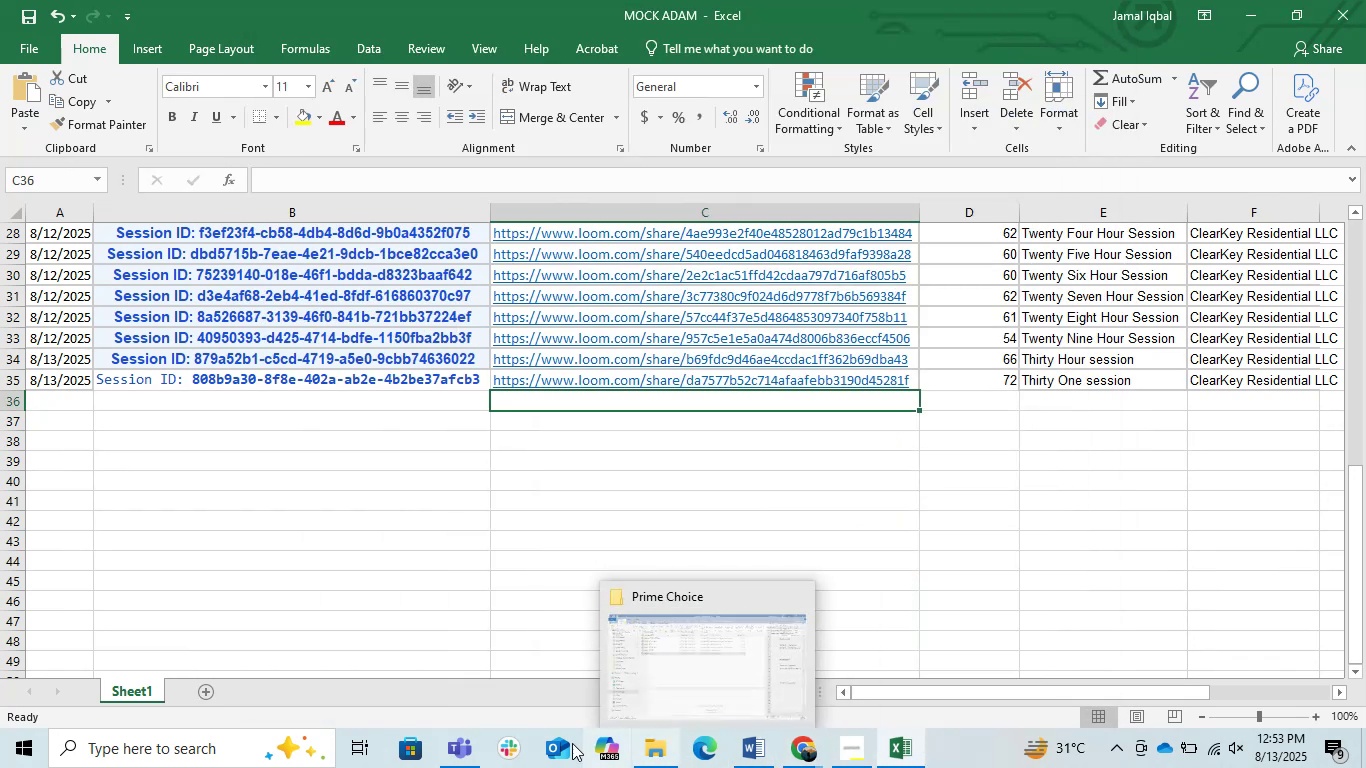 
left_click([443, 767])
 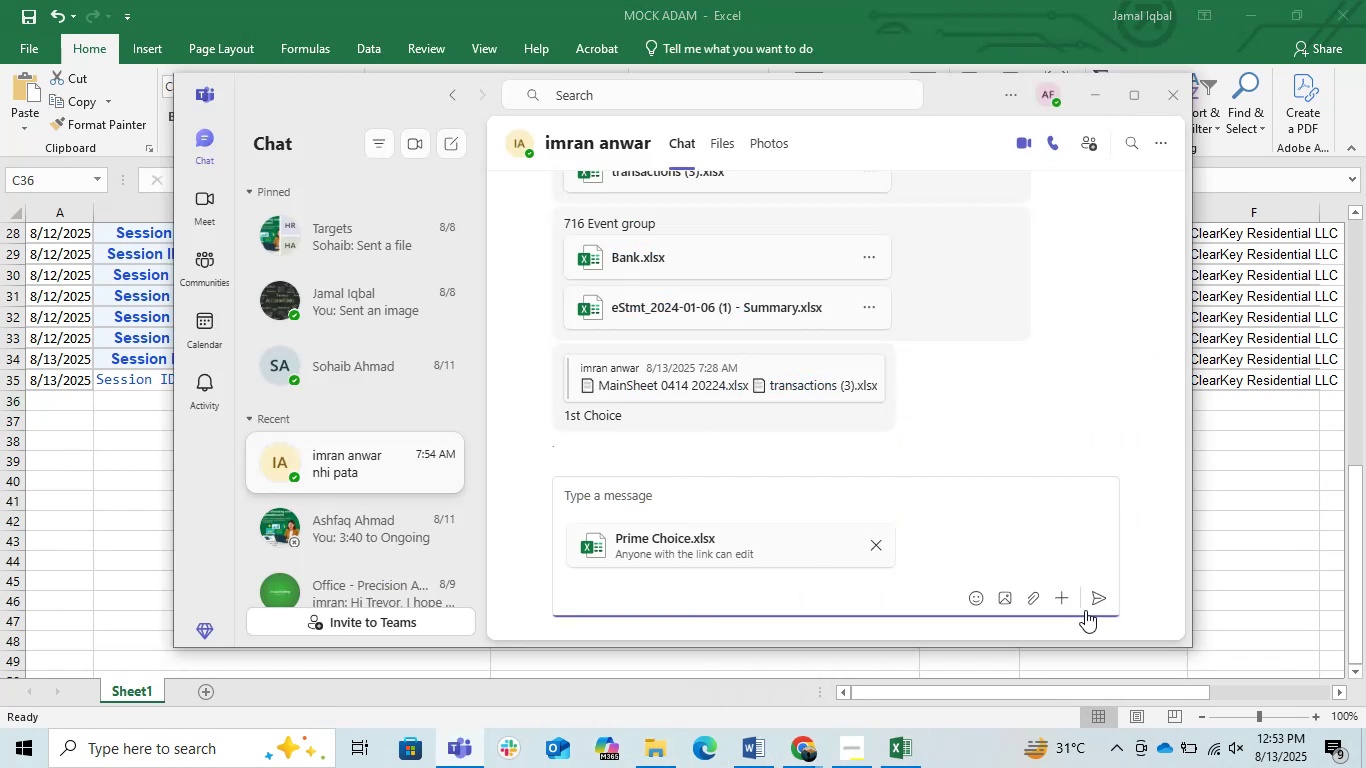 
left_click([1086, 610])
 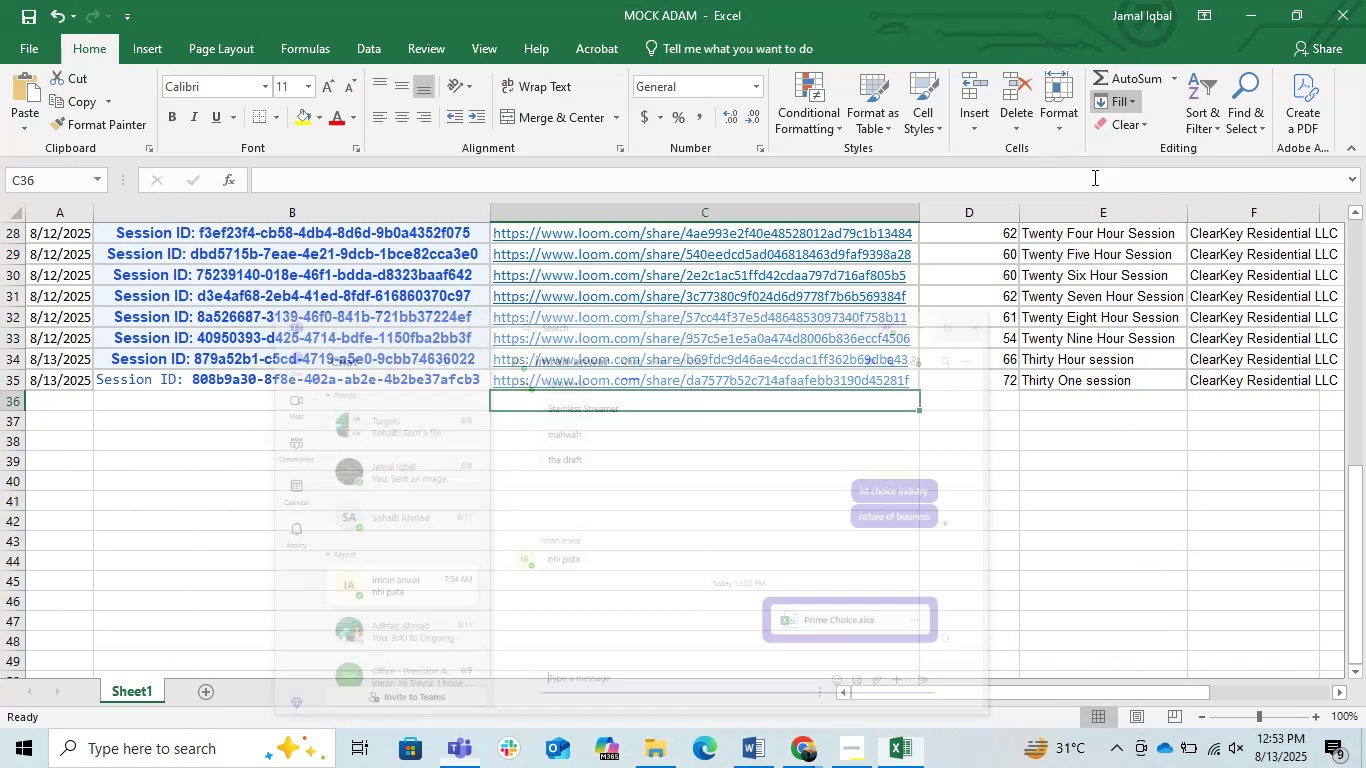 
left_click([830, 452])
 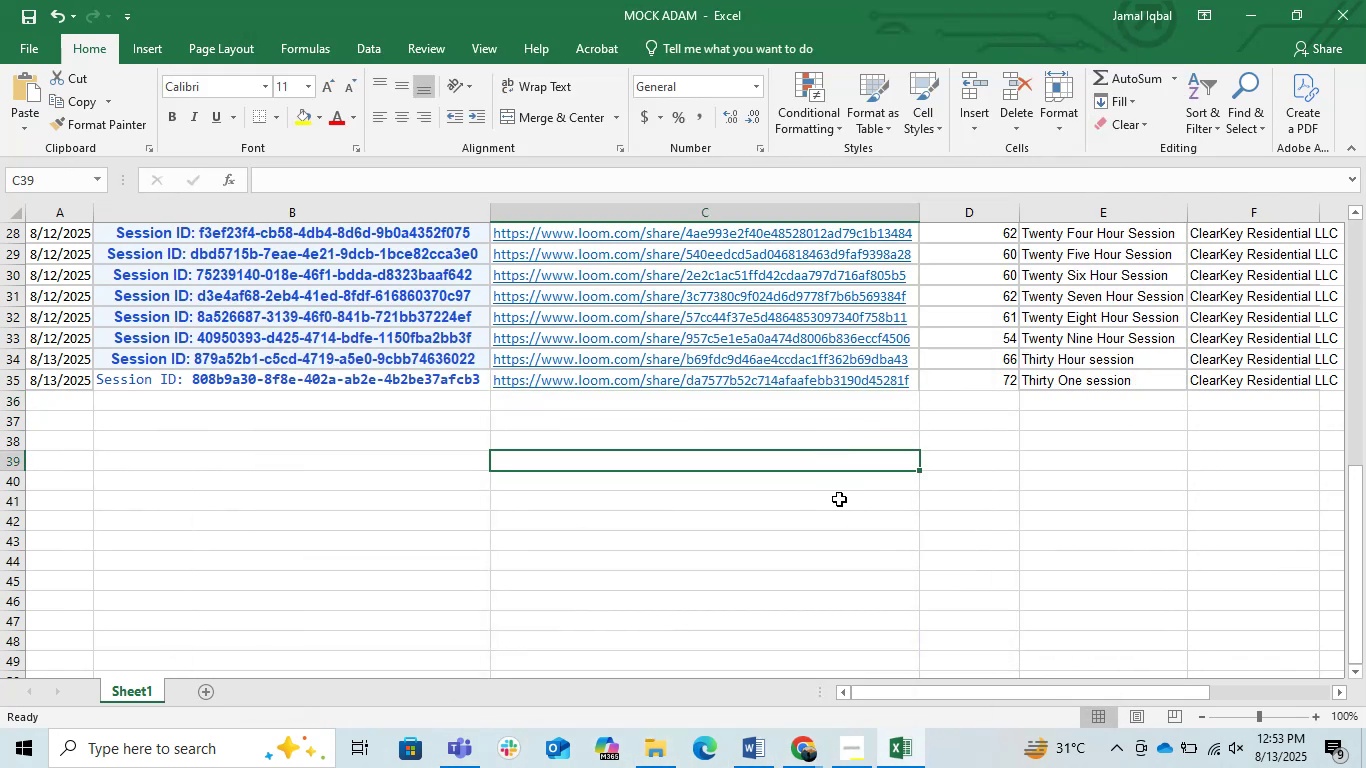 
scroll: coordinate [846, 522], scroll_direction: up, amount: 3.0
 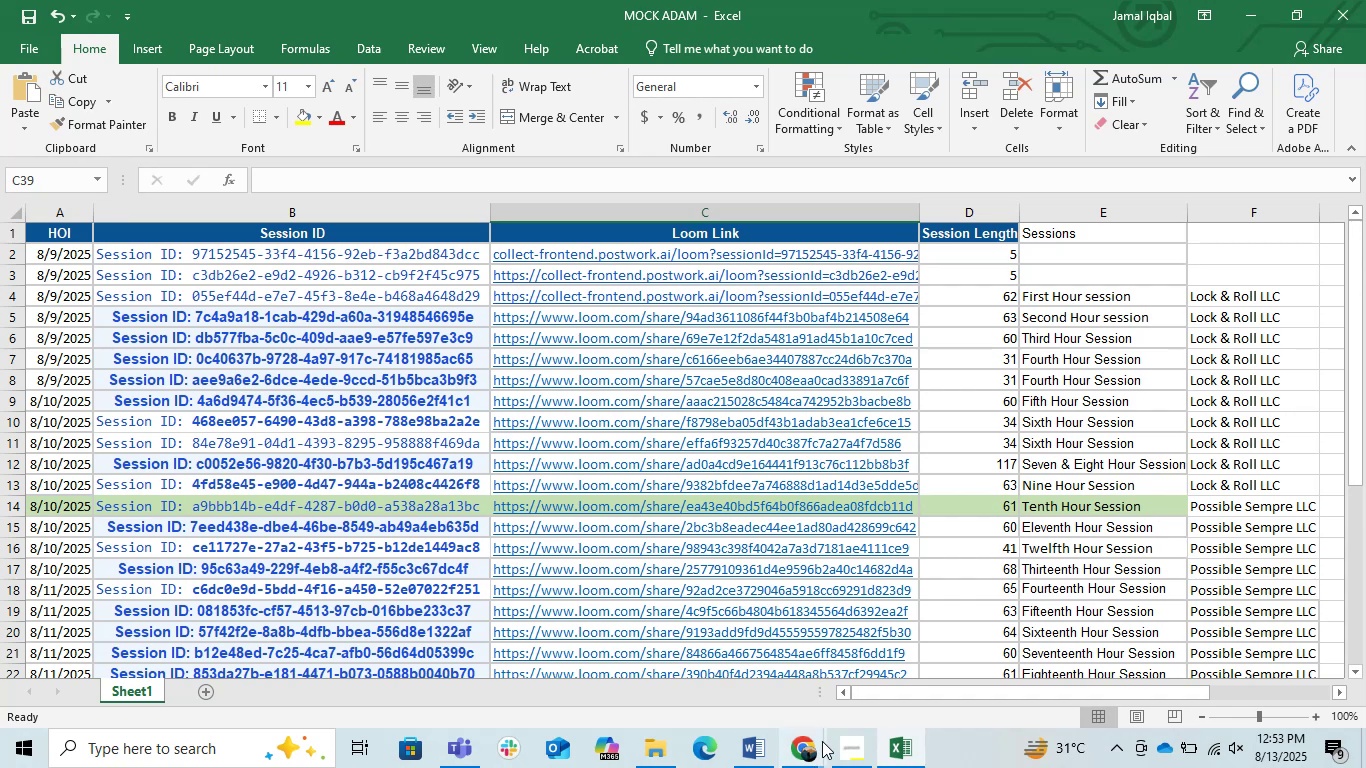 
left_click([821, 745])
 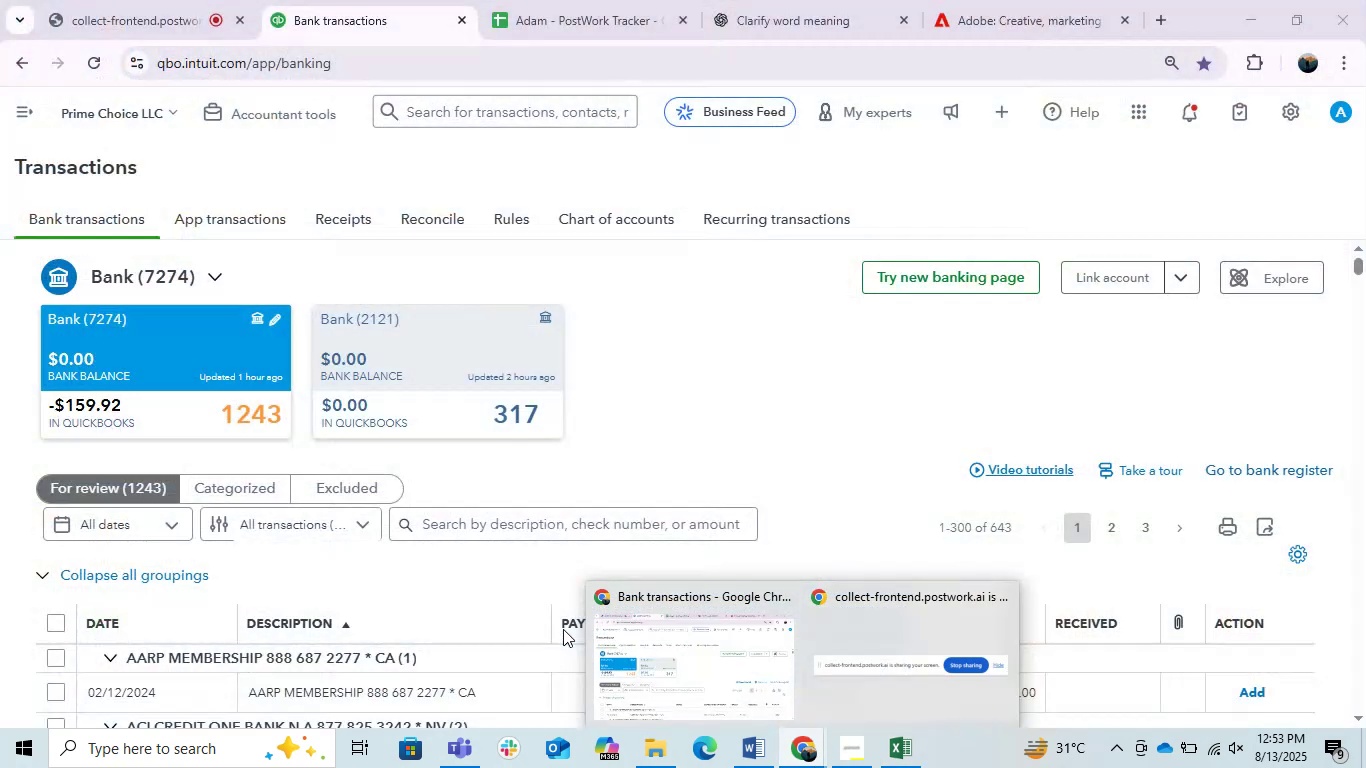 
left_click([643, 662])
 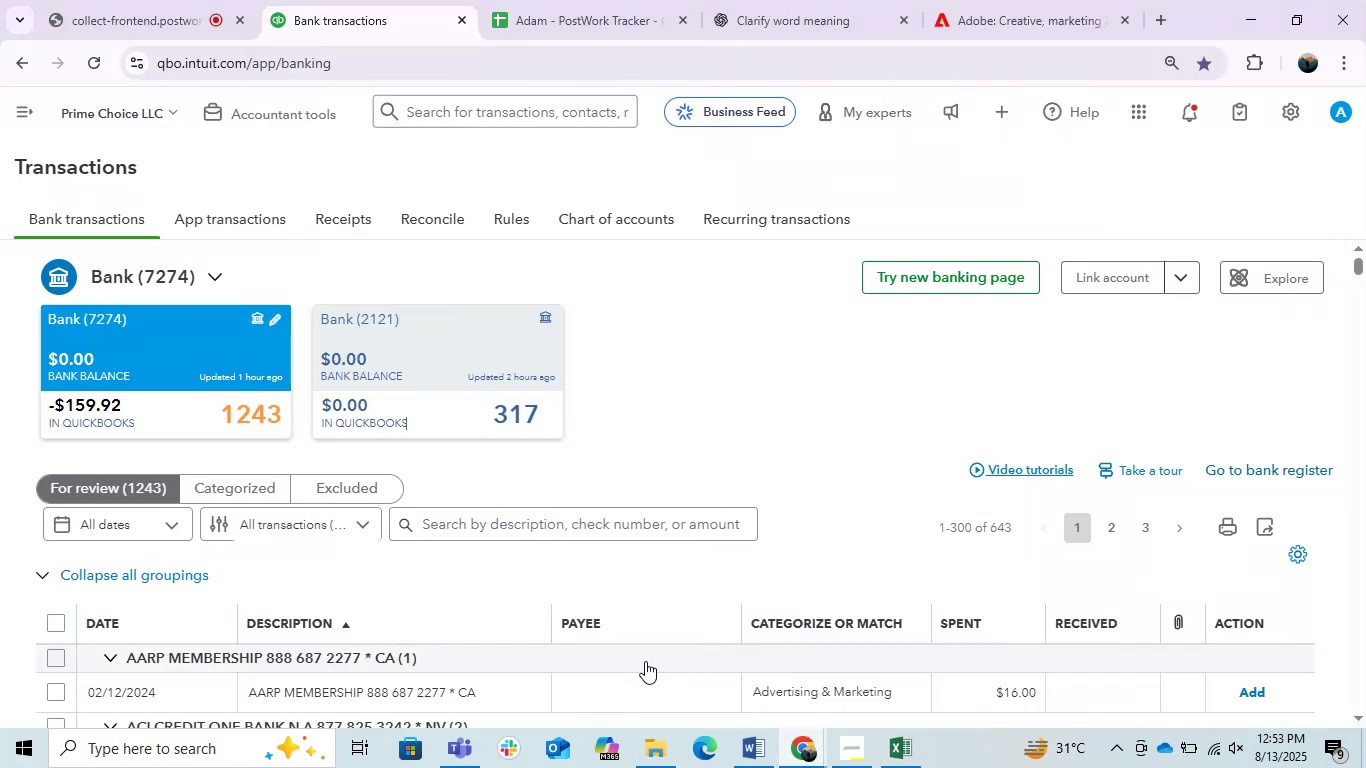 
scroll: coordinate [757, 436], scroll_direction: down, amount: 62.0
 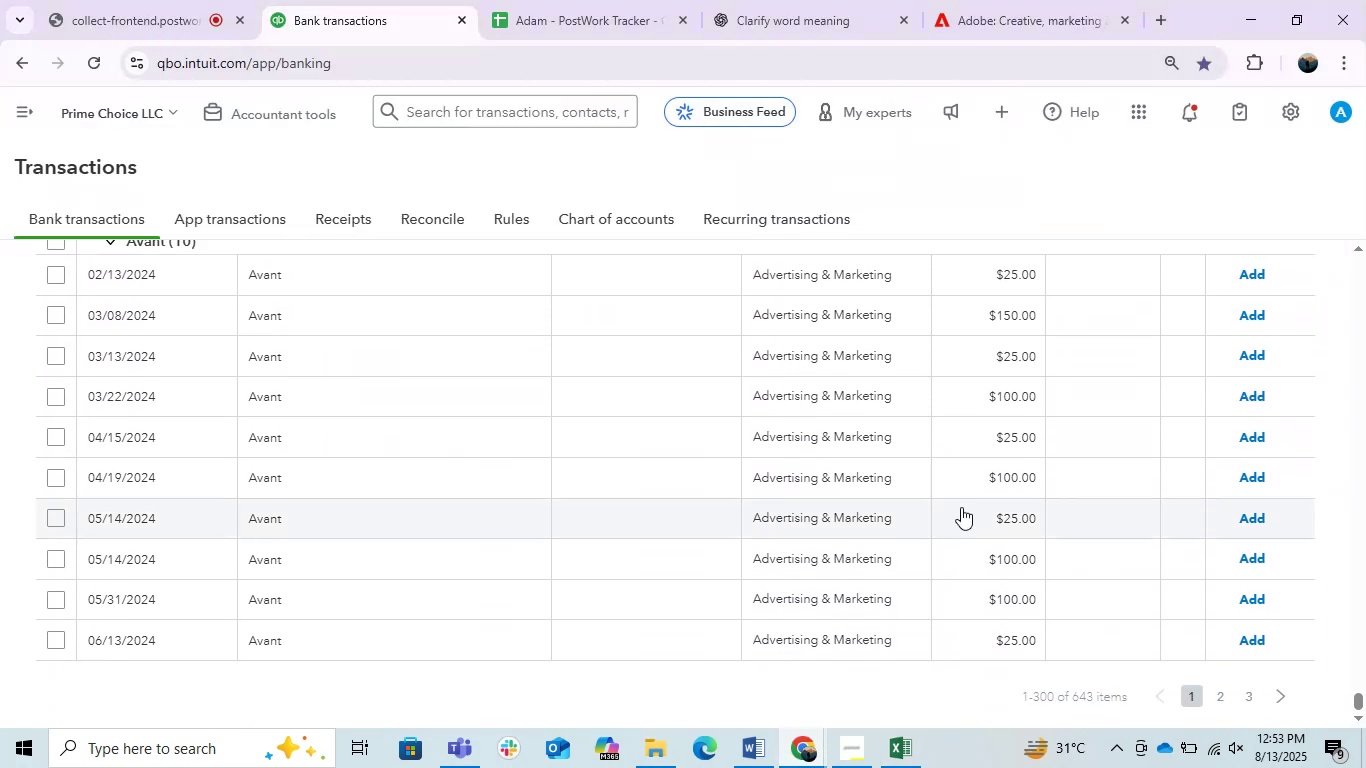 
scroll: coordinate [1162, 402], scroll_direction: up, amount: 47.0
 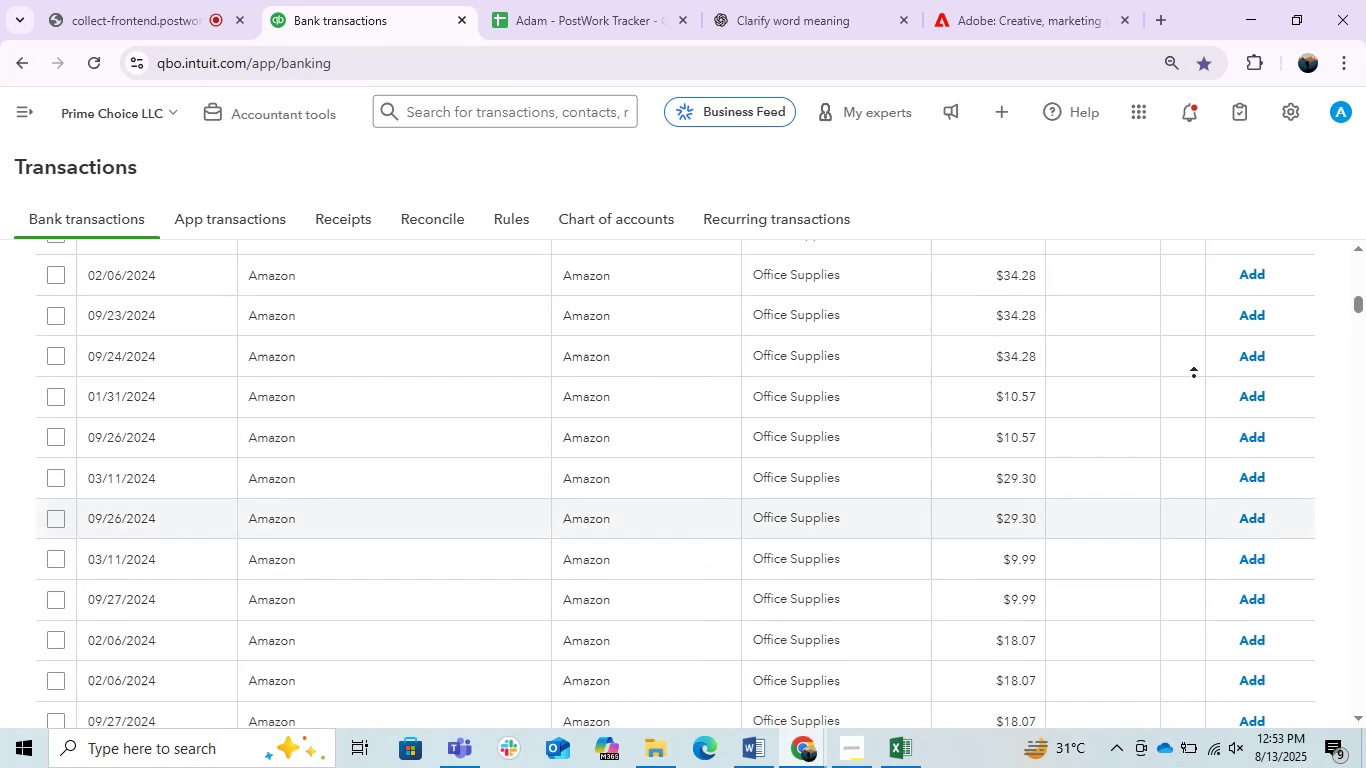 
middle_click([810, 515])
 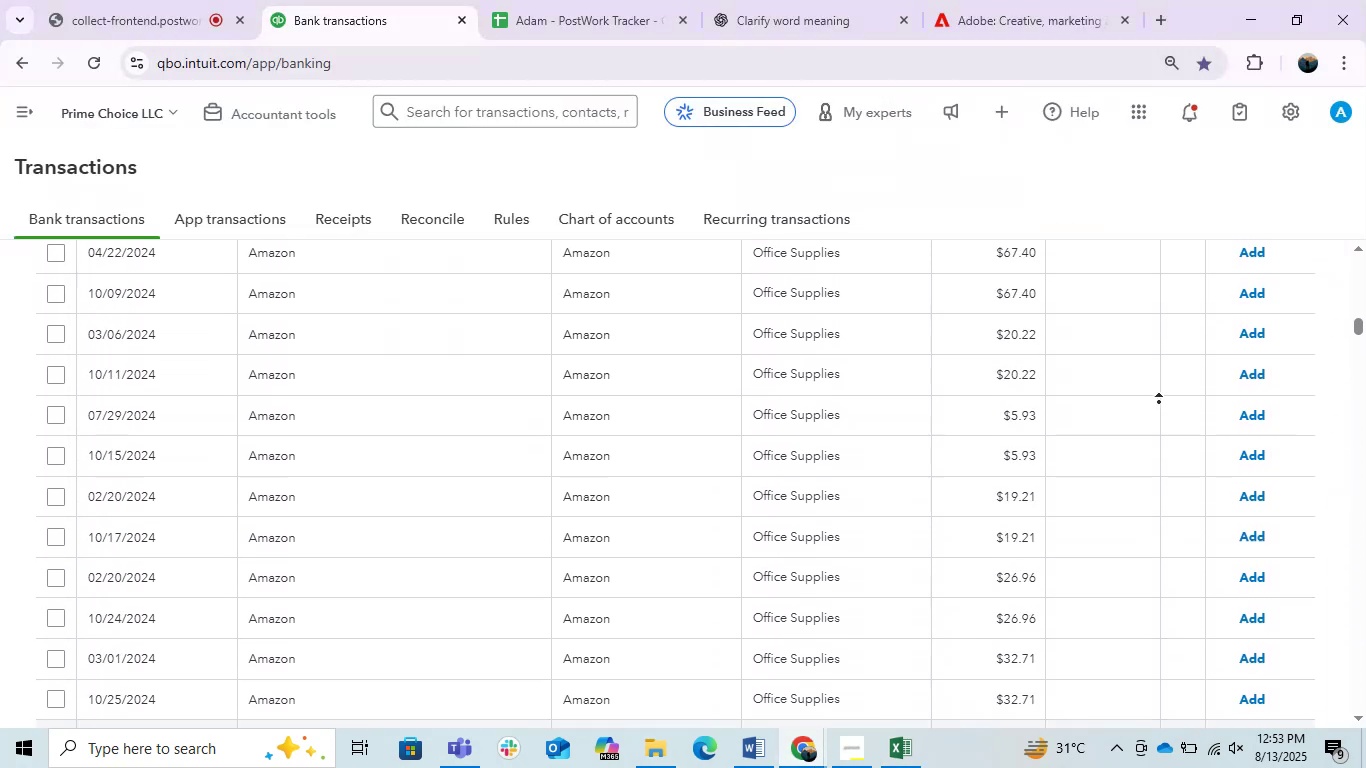 
scroll: coordinate [1194, 376], scroll_direction: up, amount: 5.0
 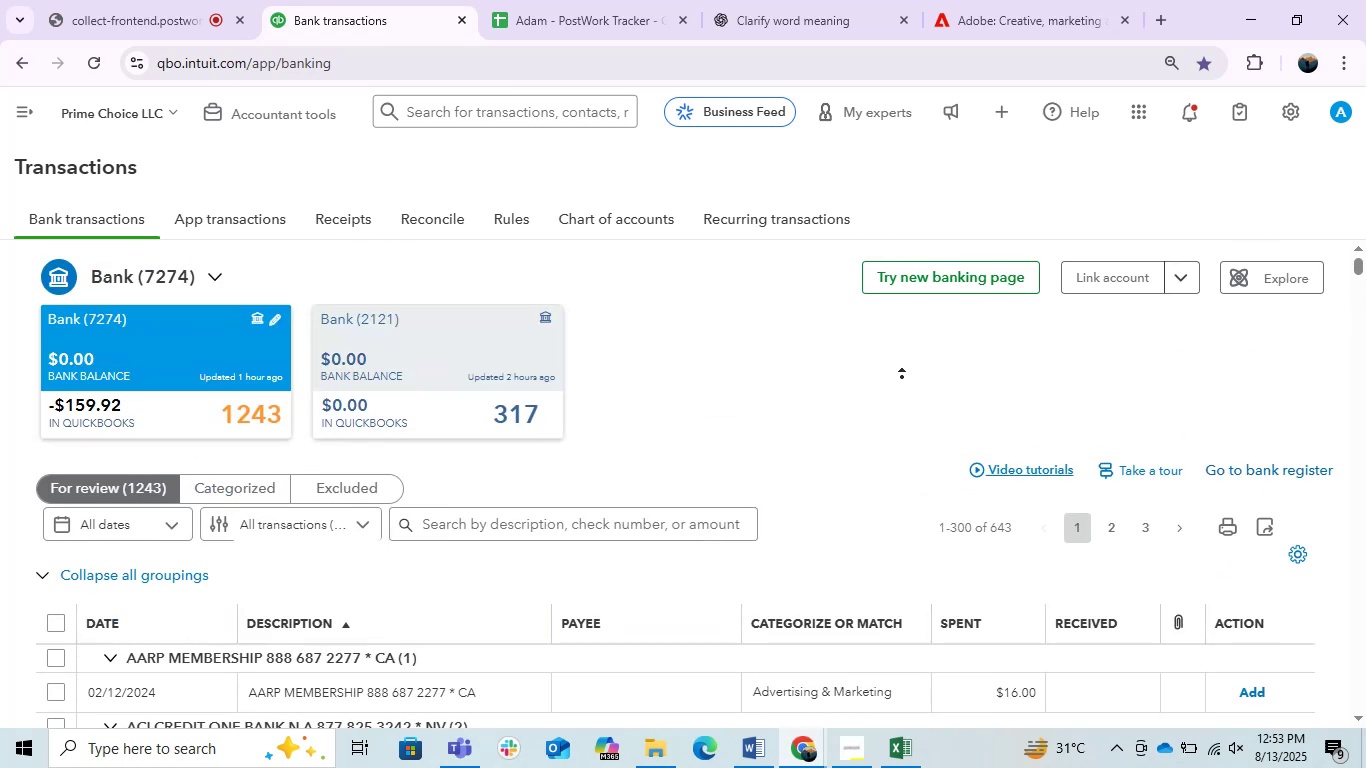 
left_click([900, 377])
 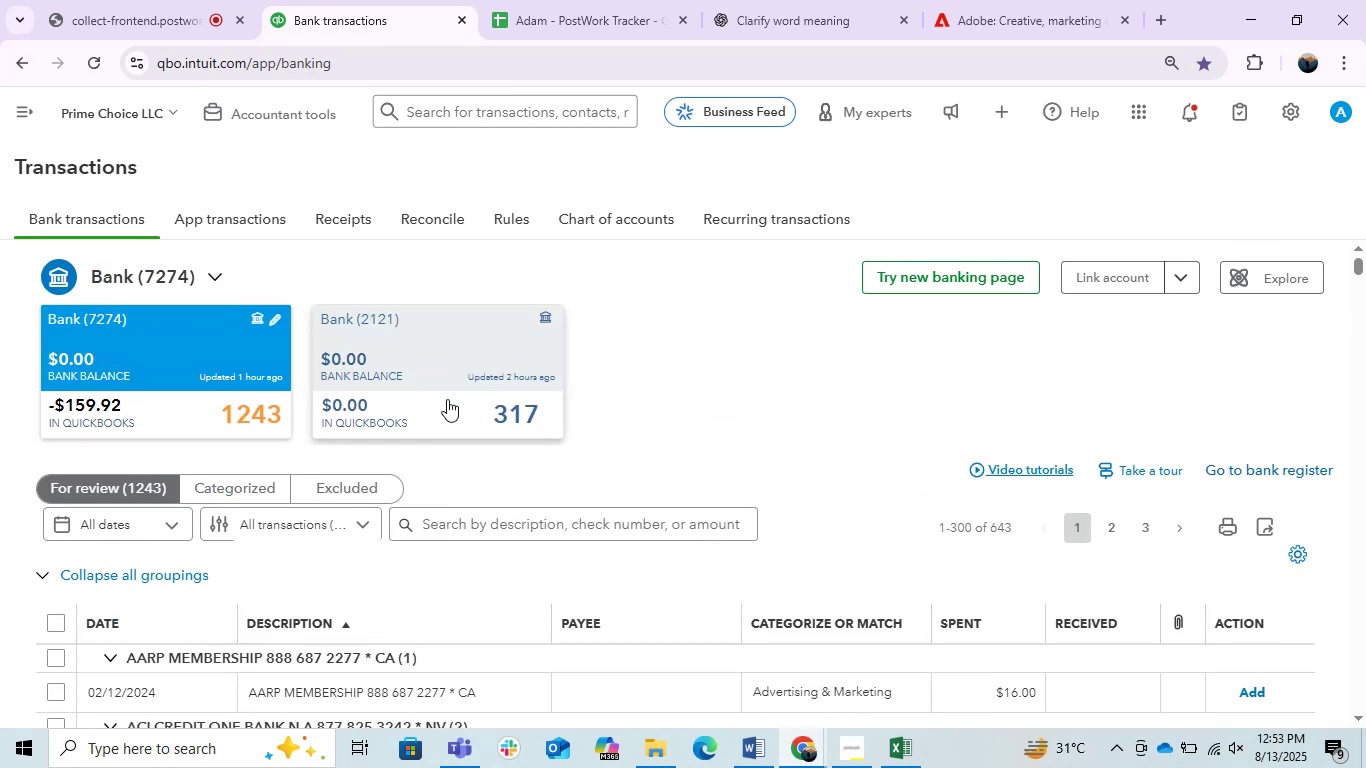 
left_click([437, 389])
 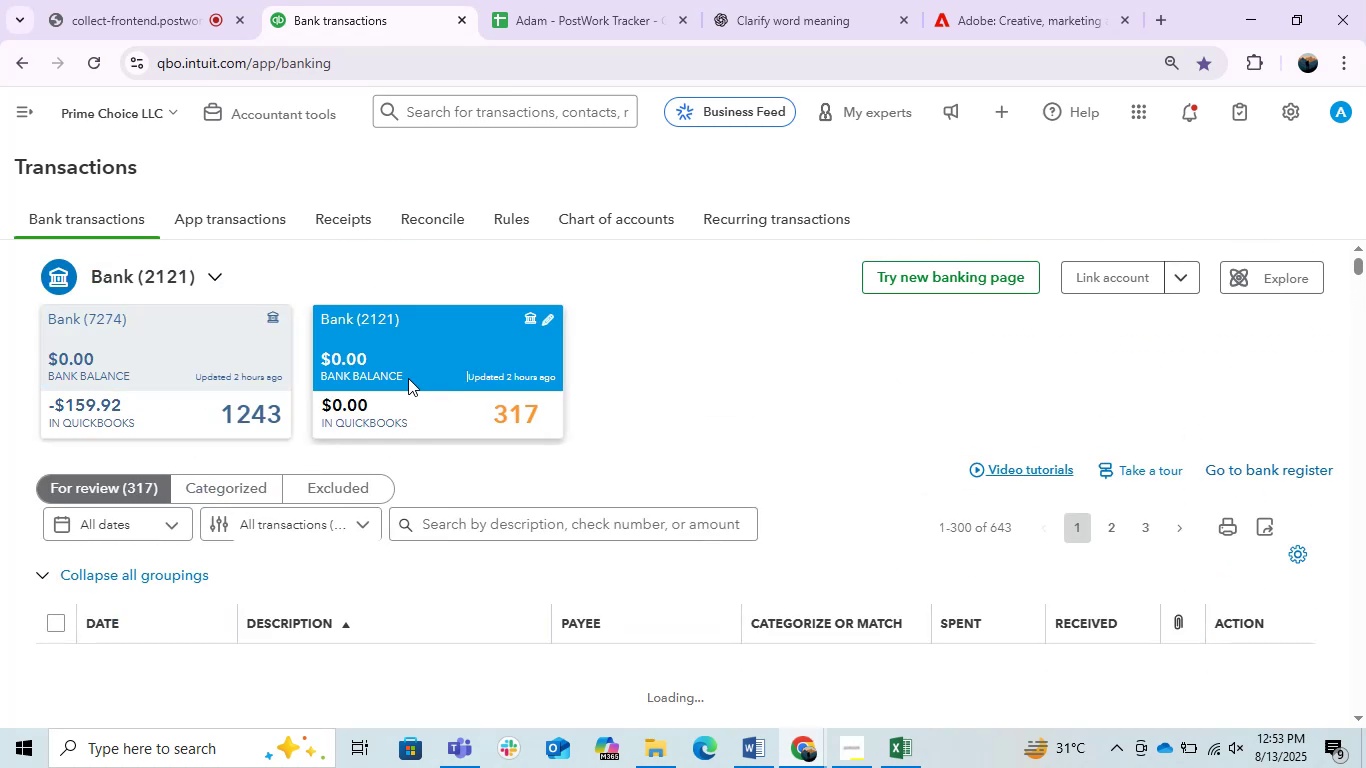 
scroll: coordinate [549, 509], scroll_direction: down, amount: 2.0
 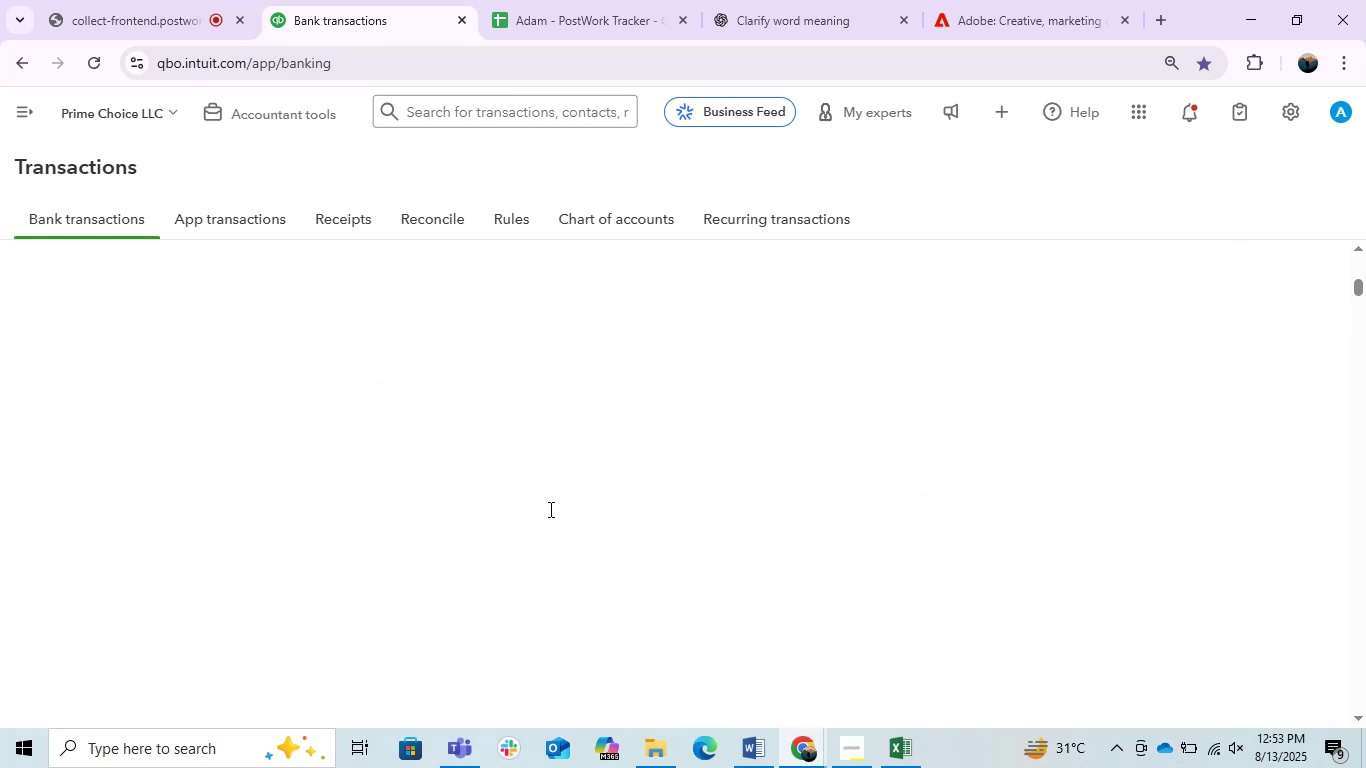 
scroll: coordinate [549, 509], scroll_direction: up, amount: 2.0
 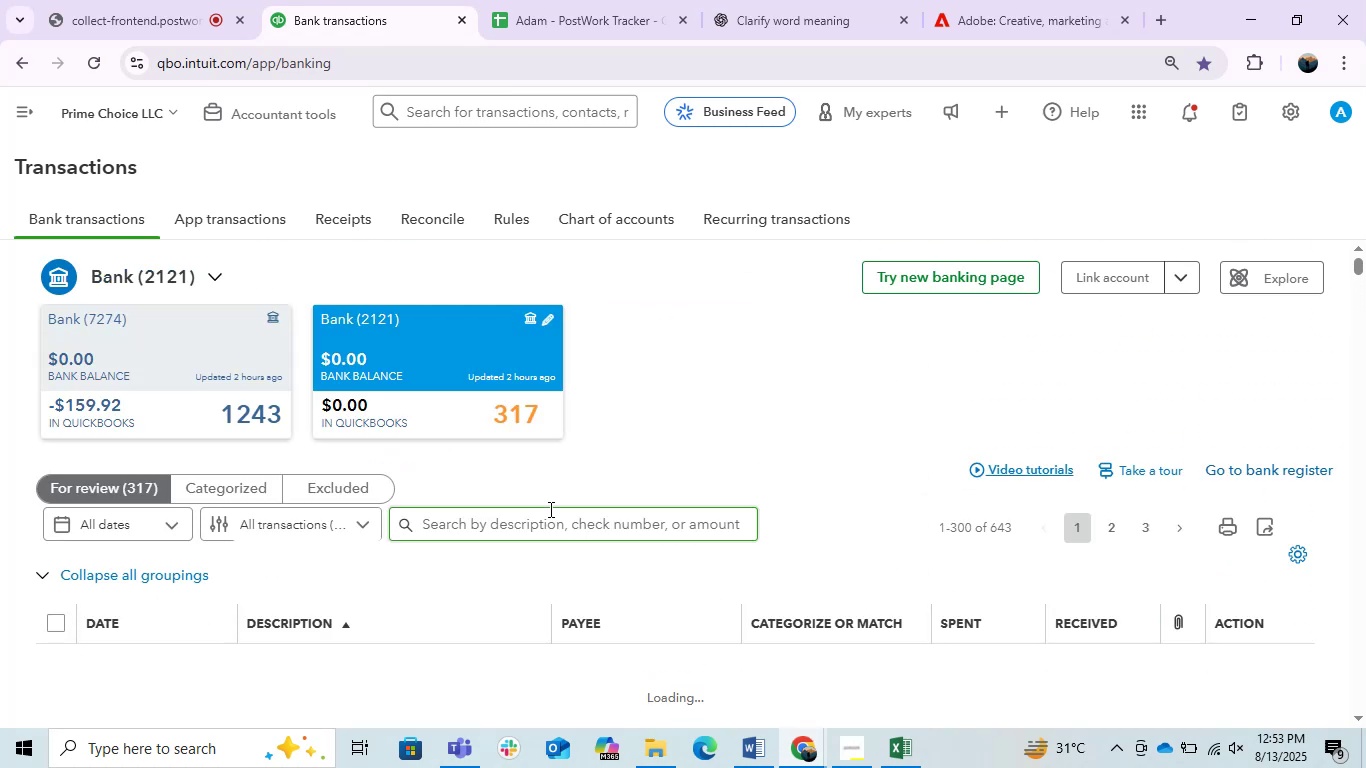 
scroll: coordinate [550, 509], scroll_direction: down, amount: 4.0
 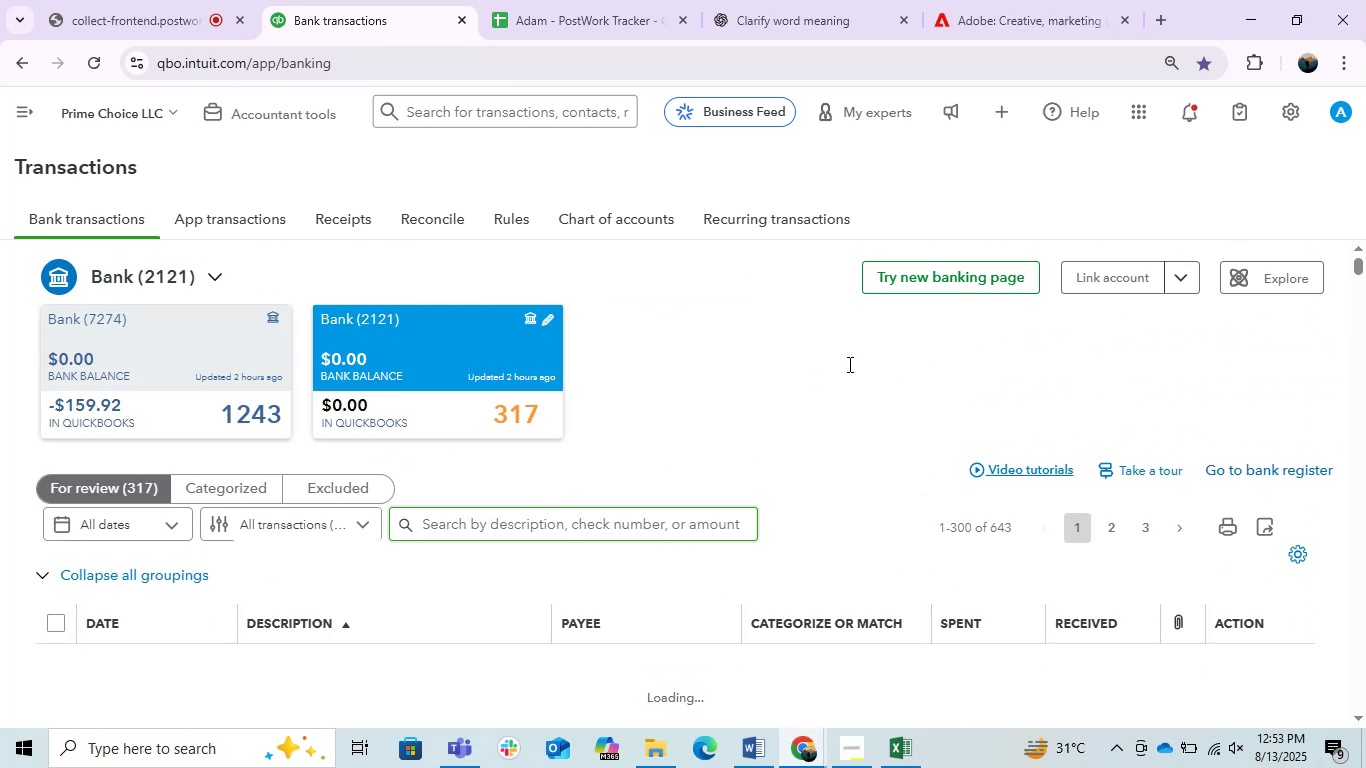 
left_click([848, 364])
 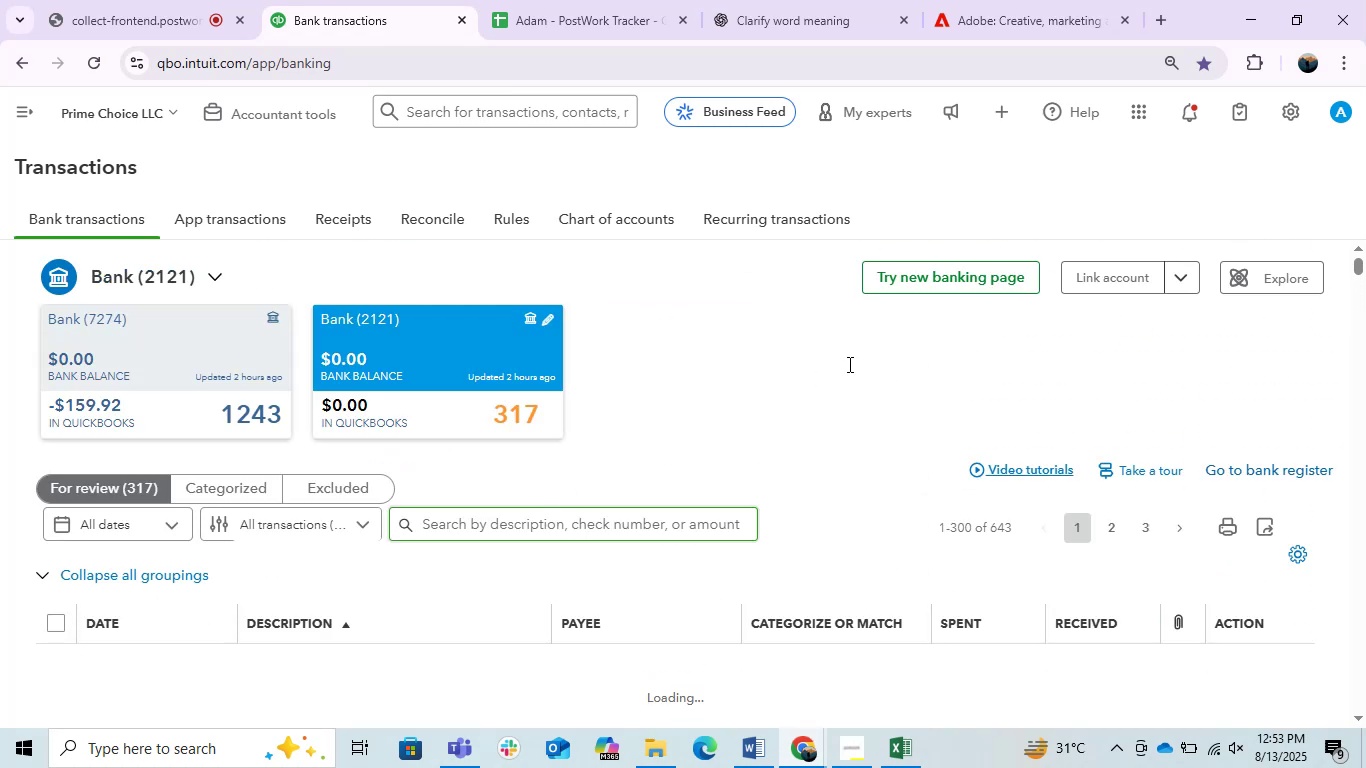 
scroll: coordinate [848, 364], scroll_direction: down, amount: 6.0
 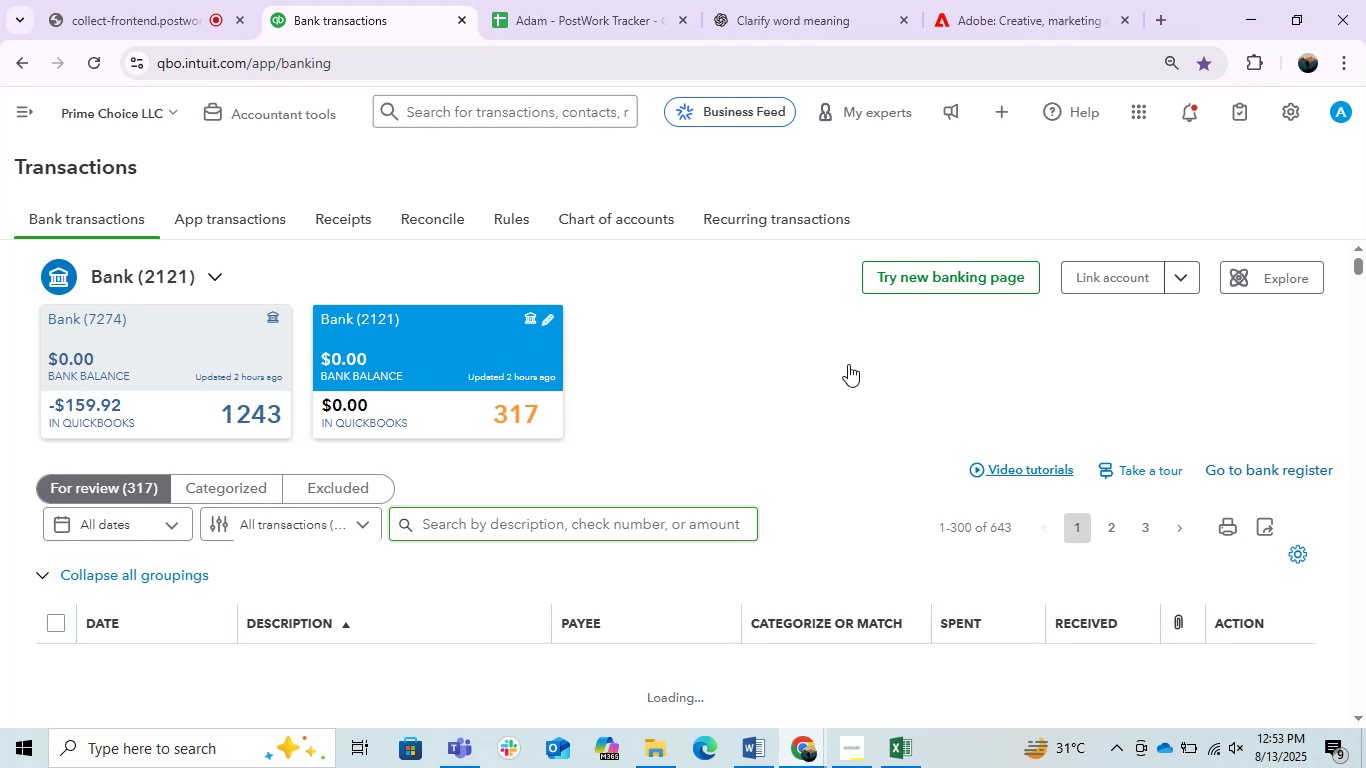 
wait(6.8)
 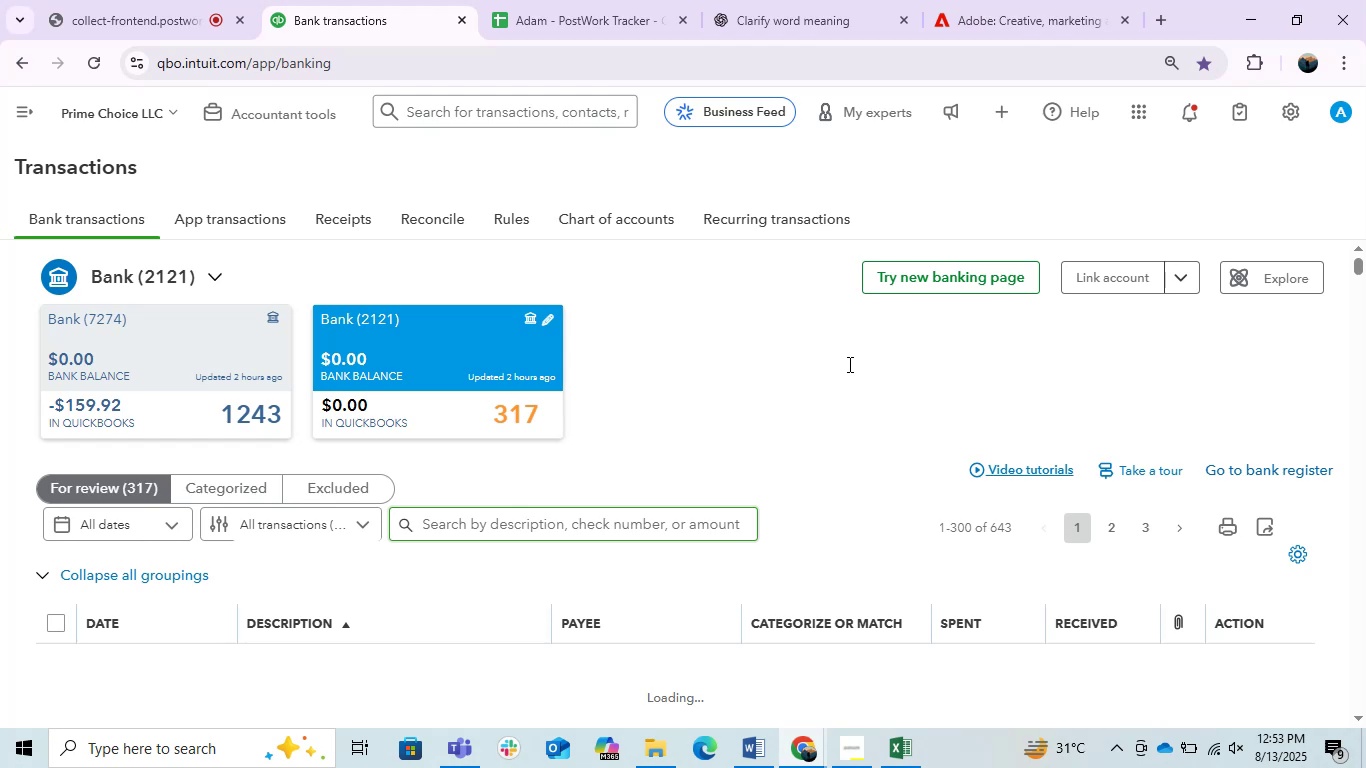 
scroll: coordinate [848, 364], scroll_direction: down, amount: 7.0
 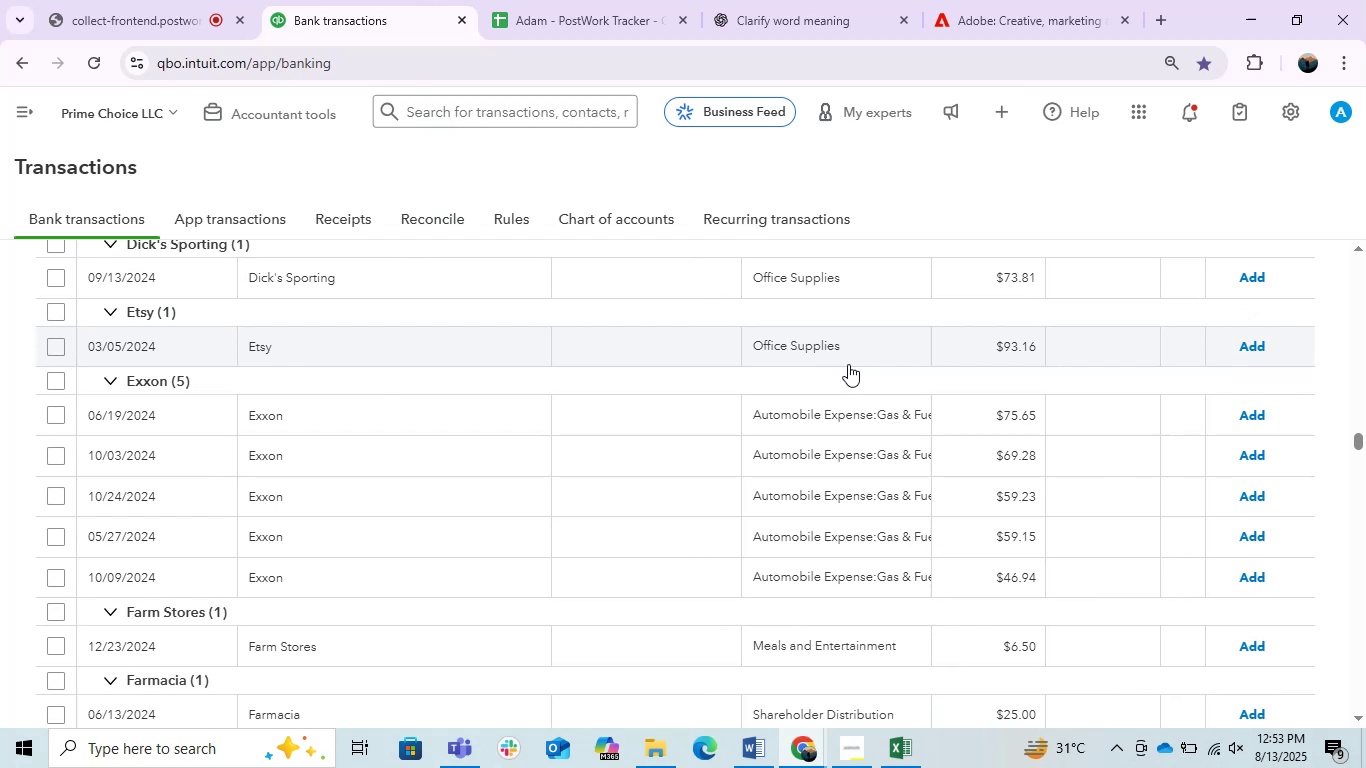 
wait(15.01)
 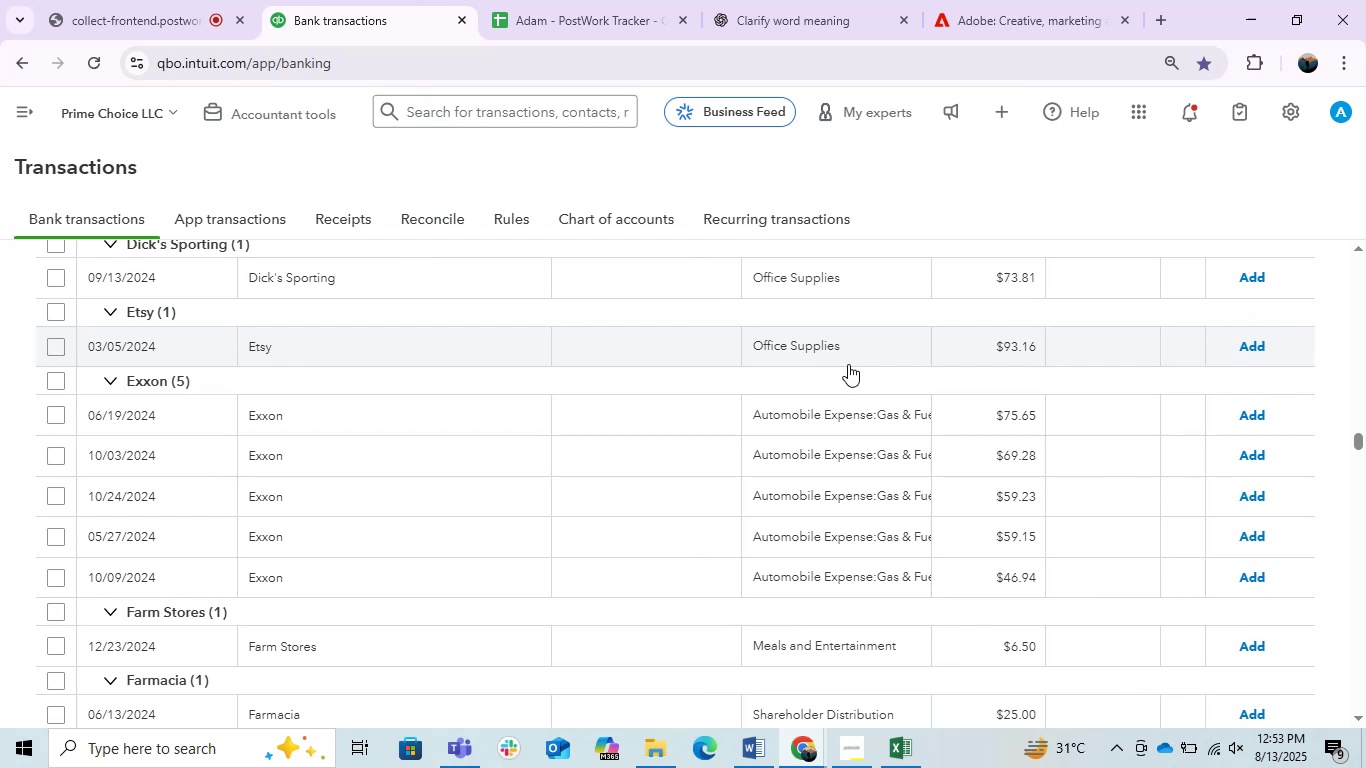 
left_click([580, 0])
 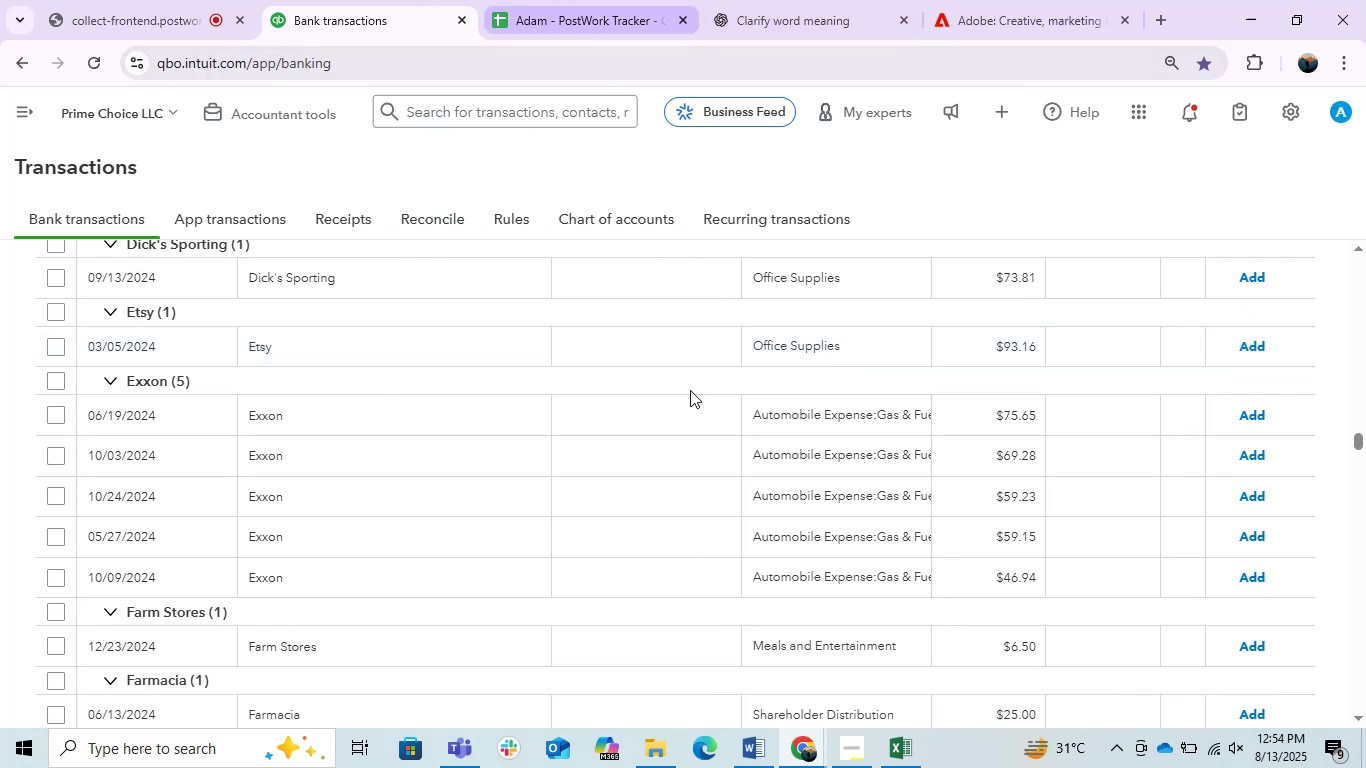 
scroll: coordinate [700, 502], scroll_direction: up, amount: 6.0
 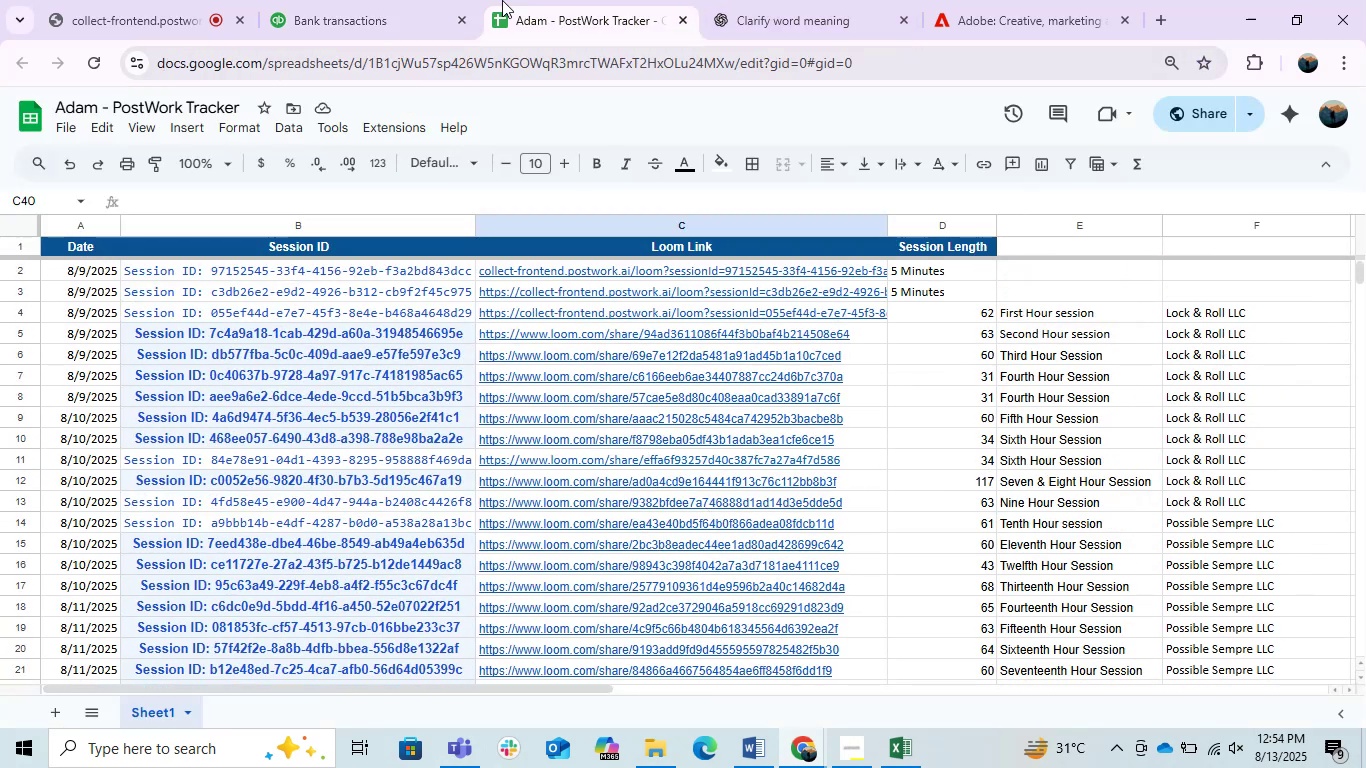 
mouse_move([375, -3])
 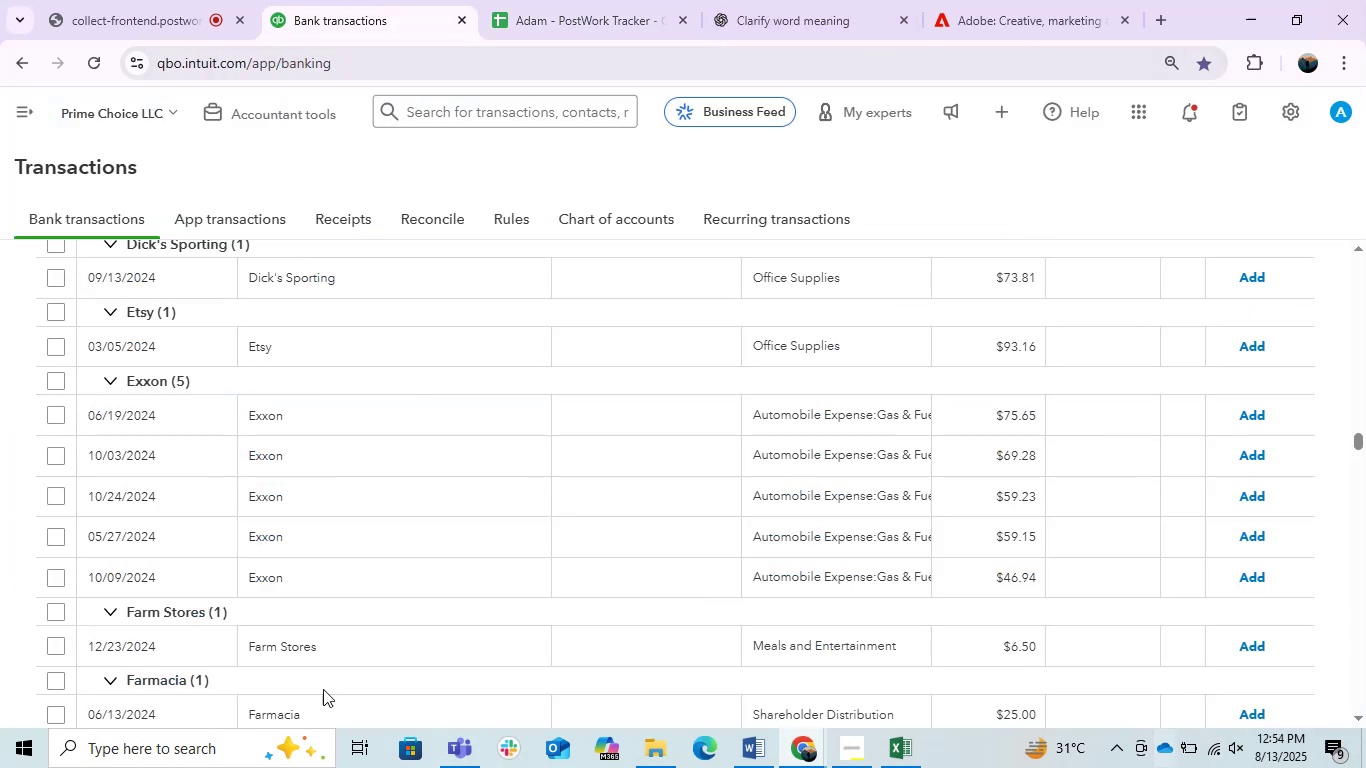 
scroll: coordinate [351, 505], scroll_direction: up, amount: 26.0
 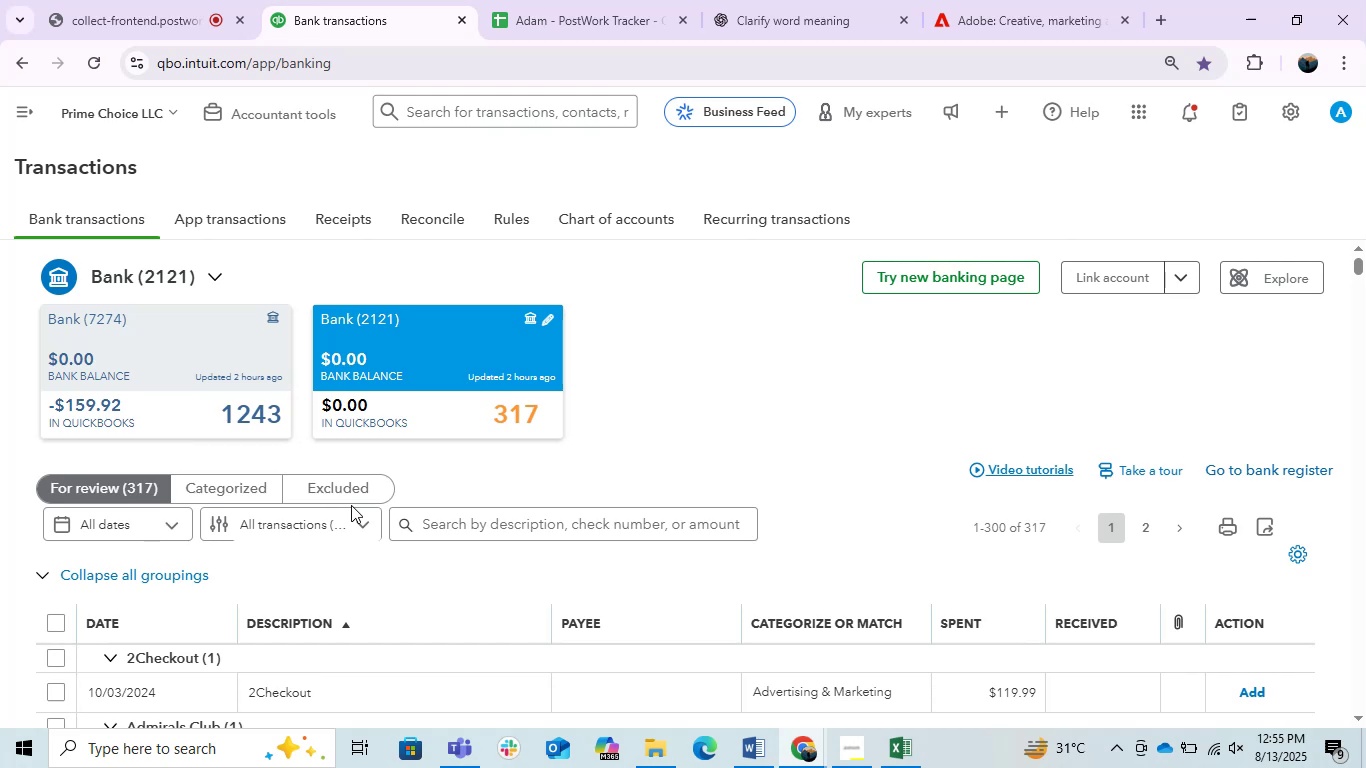 
wait(55.86)
 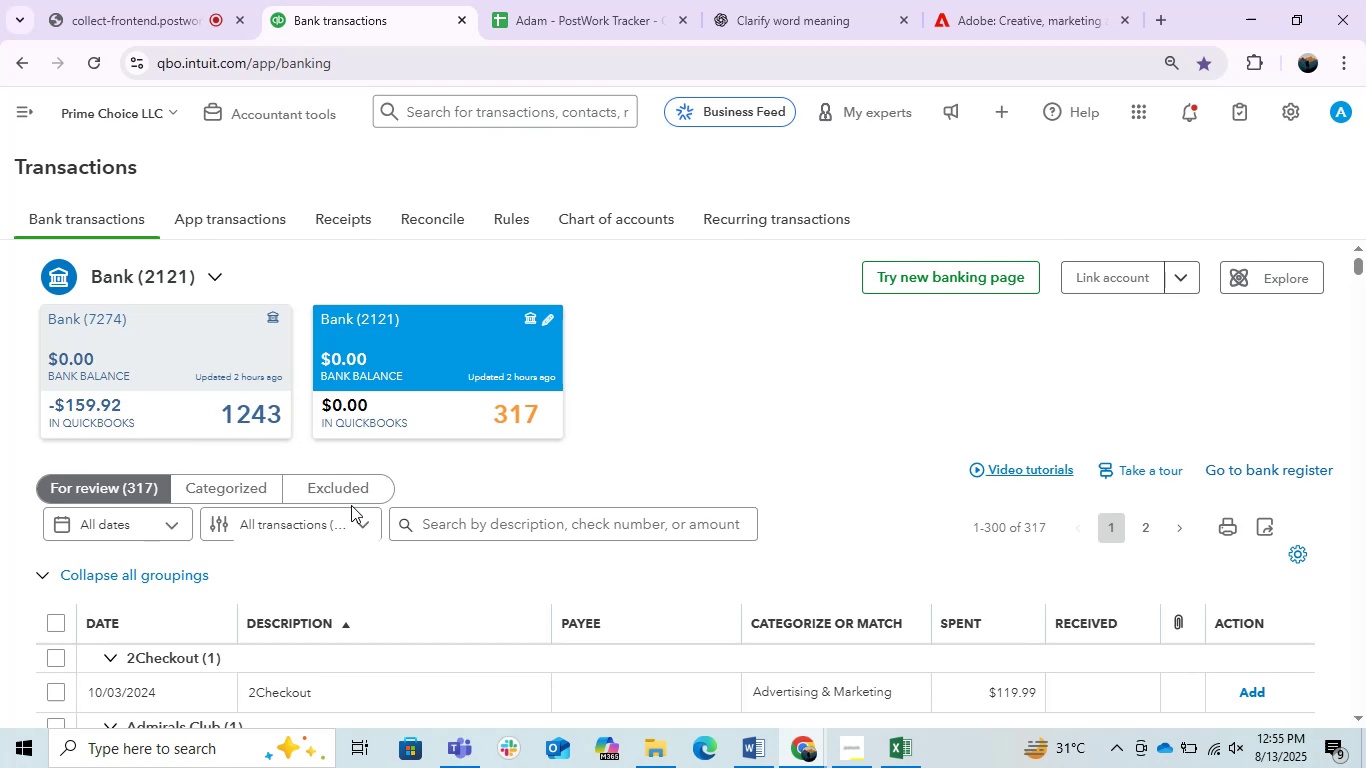 
mouse_move([361, 692])
 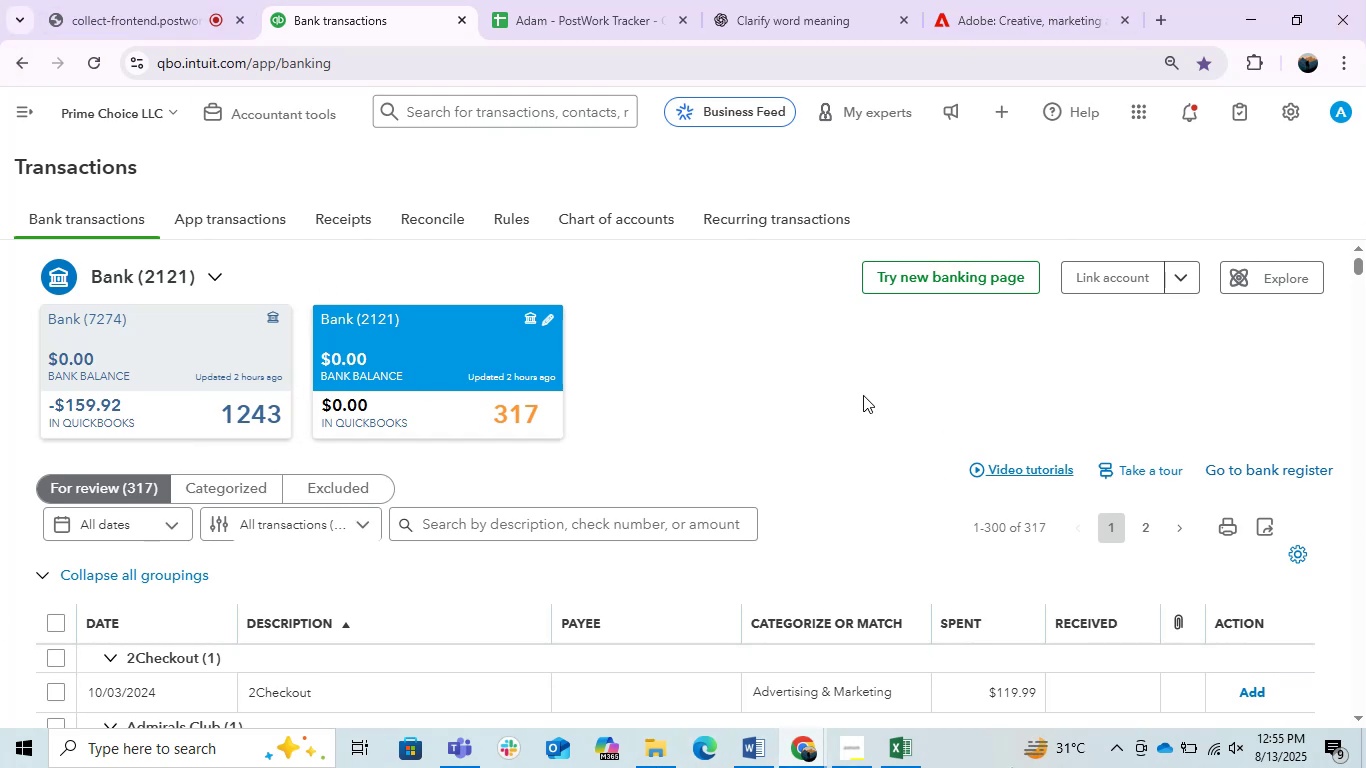 
left_click([696, 376])
 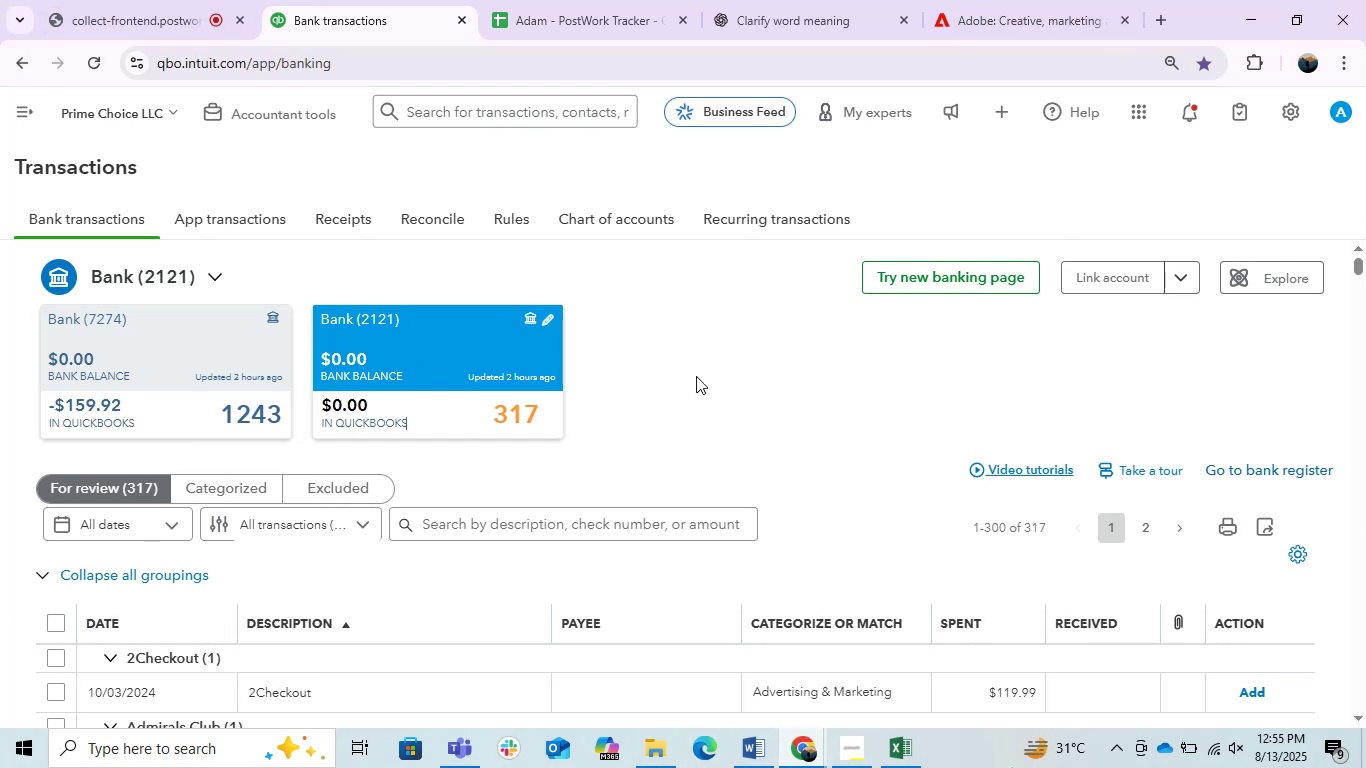 
scroll: coordinate [696, 376], scroll_direction: down, amount: 2.0
 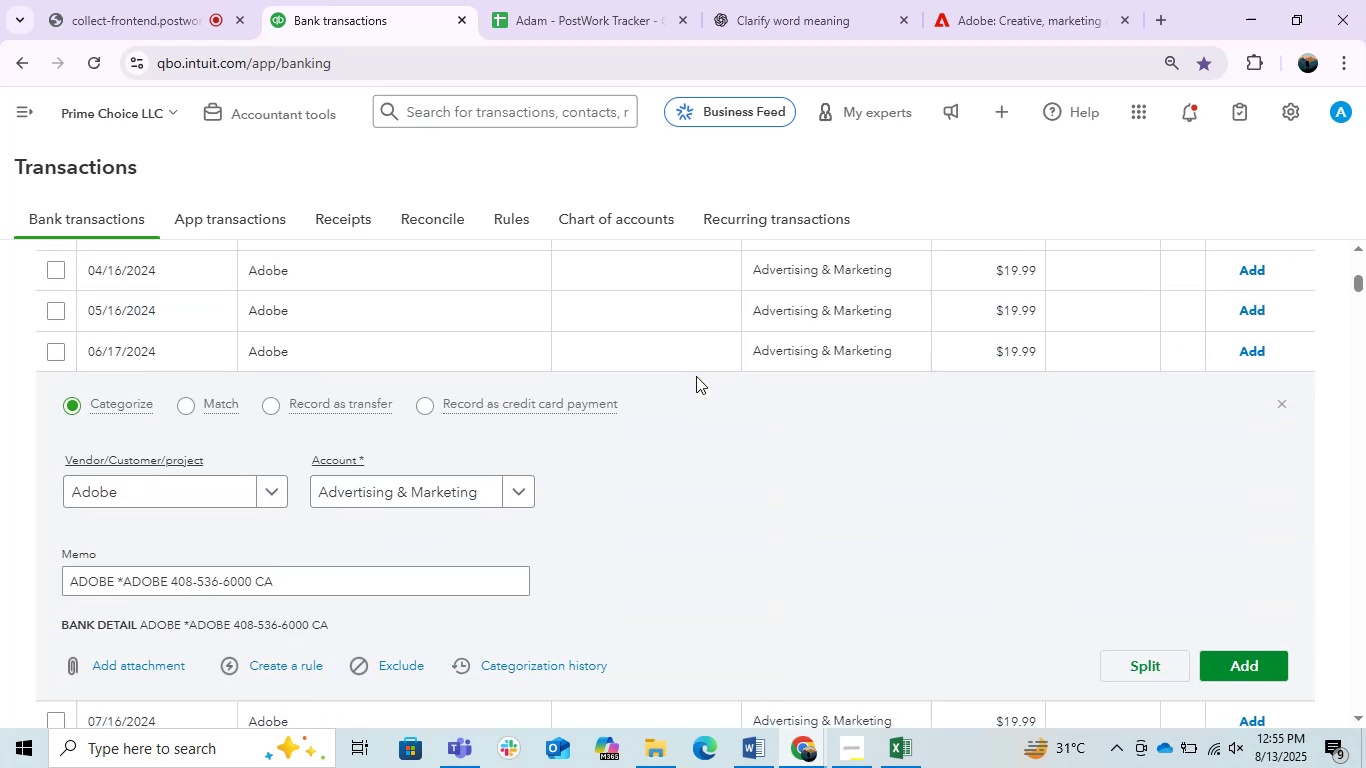 
scroll: coordinate [696, 376], scroll_direction: up, amount: 1.0
 